 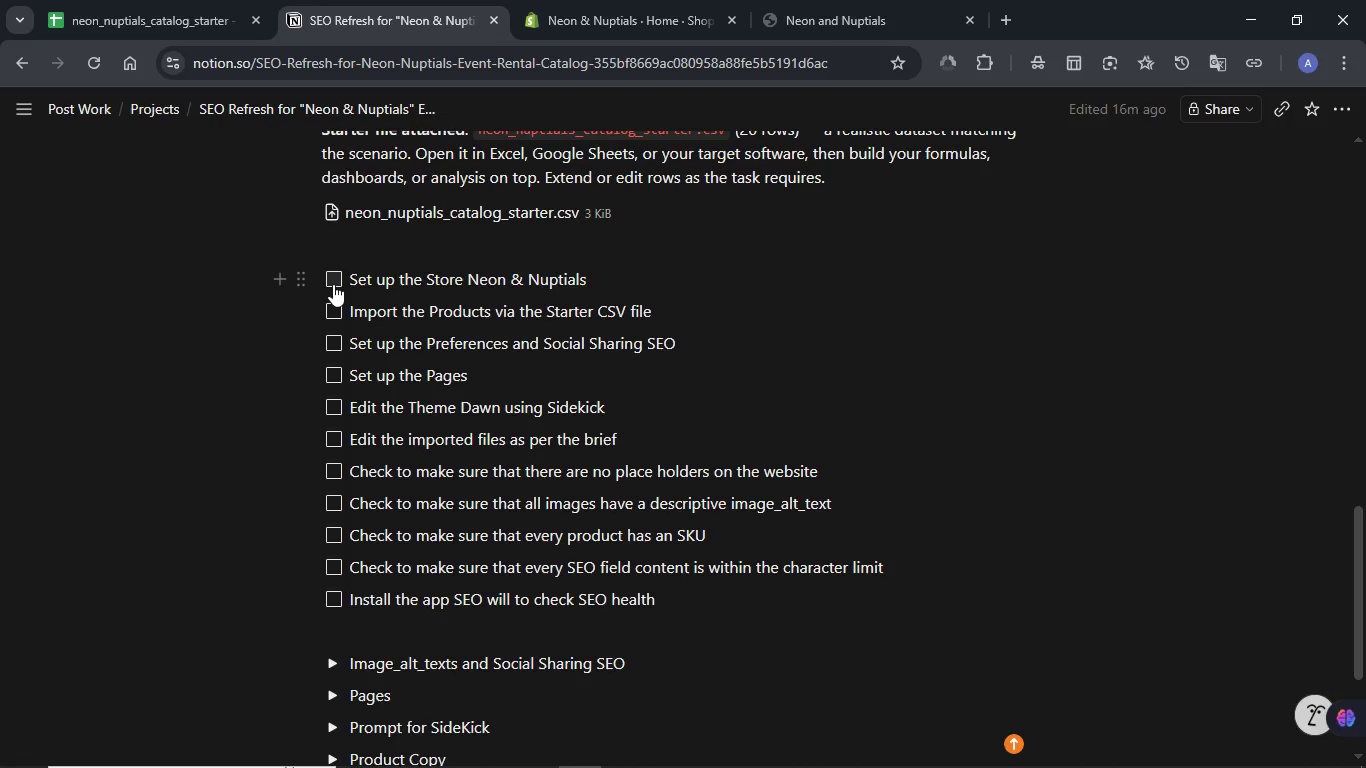 
left_click([603, 0])
 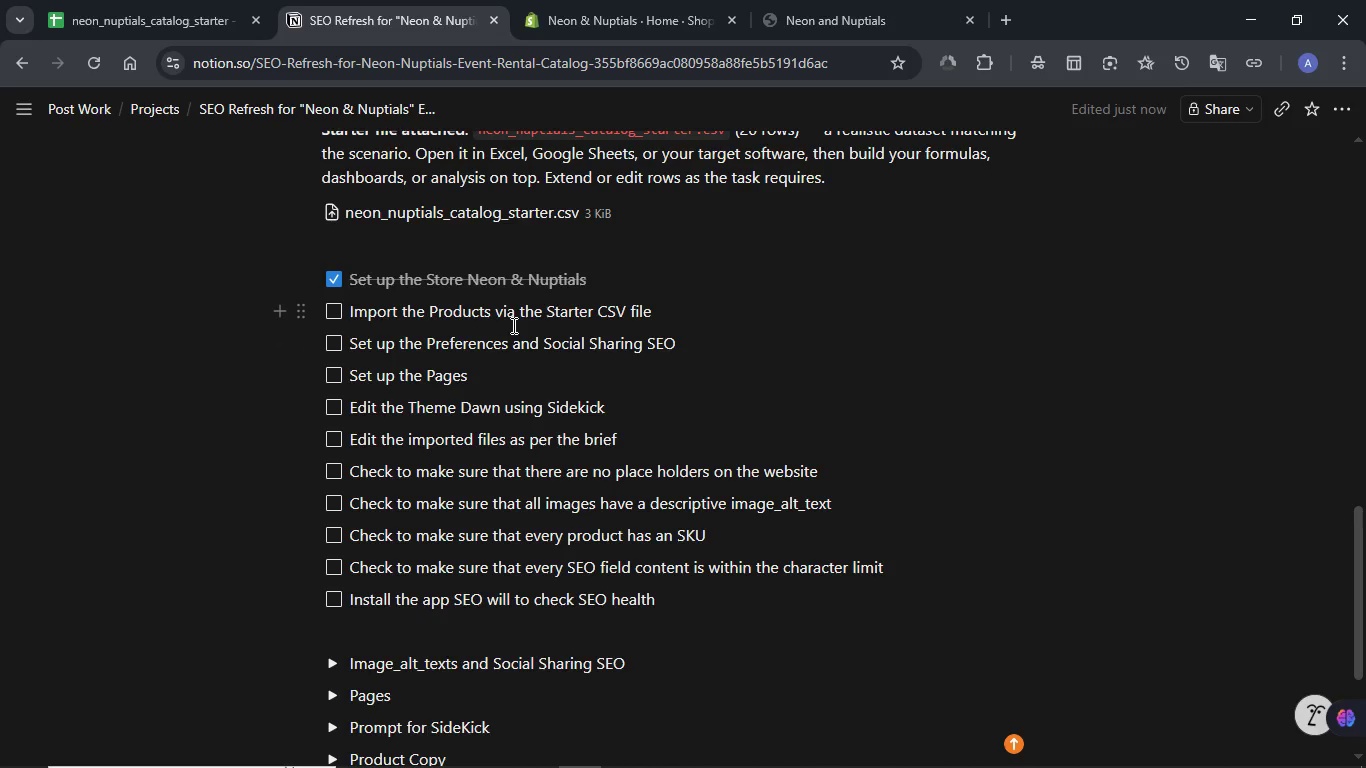 
wait(6.2)
 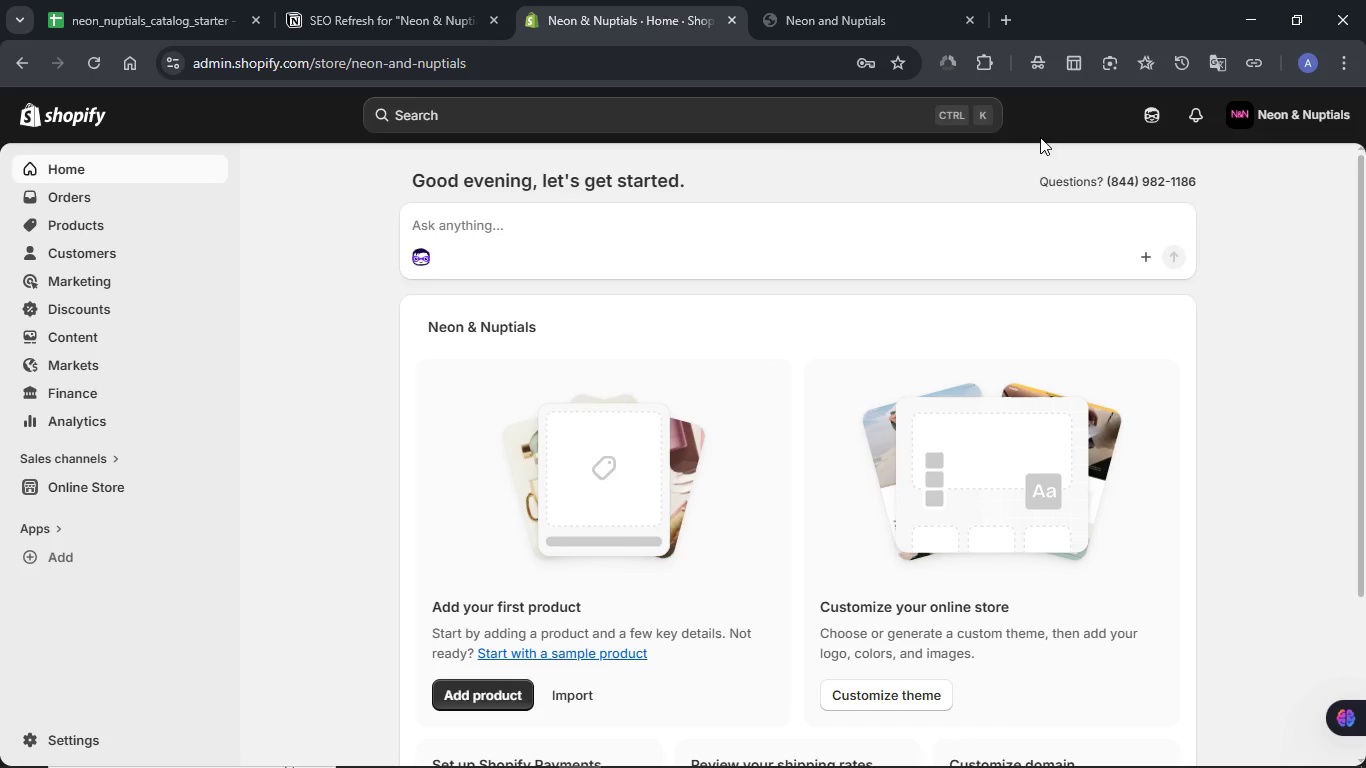 
left_click([570, 22])
 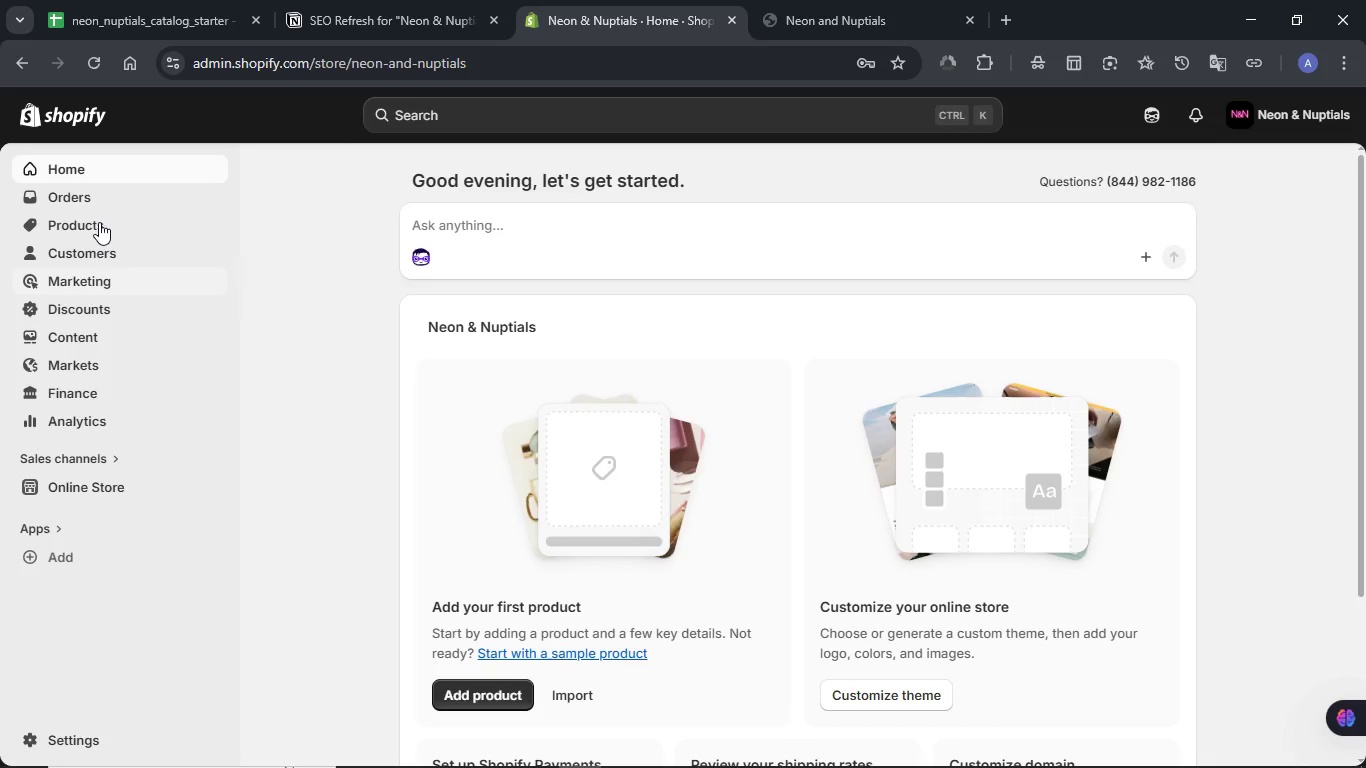 
left_click([88, 222])
 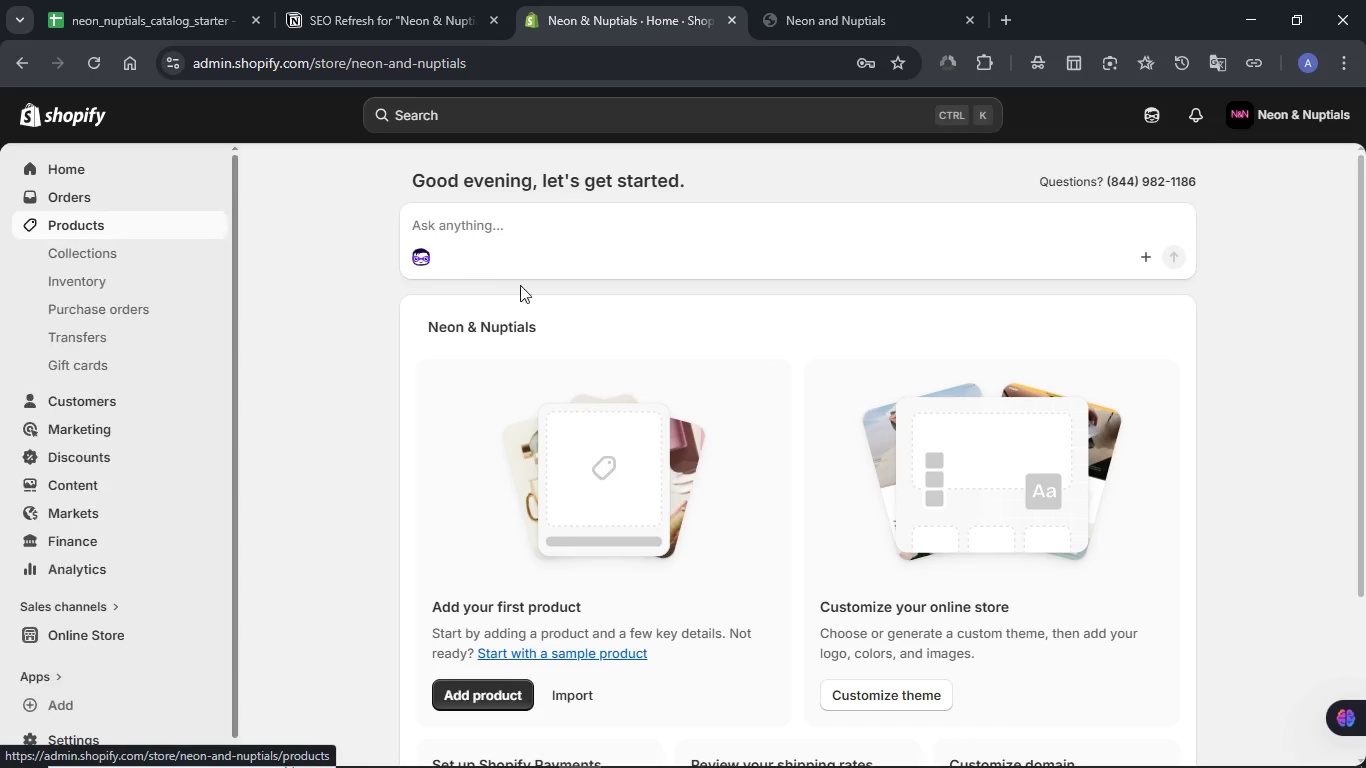 
mouse_move([466, 343])
 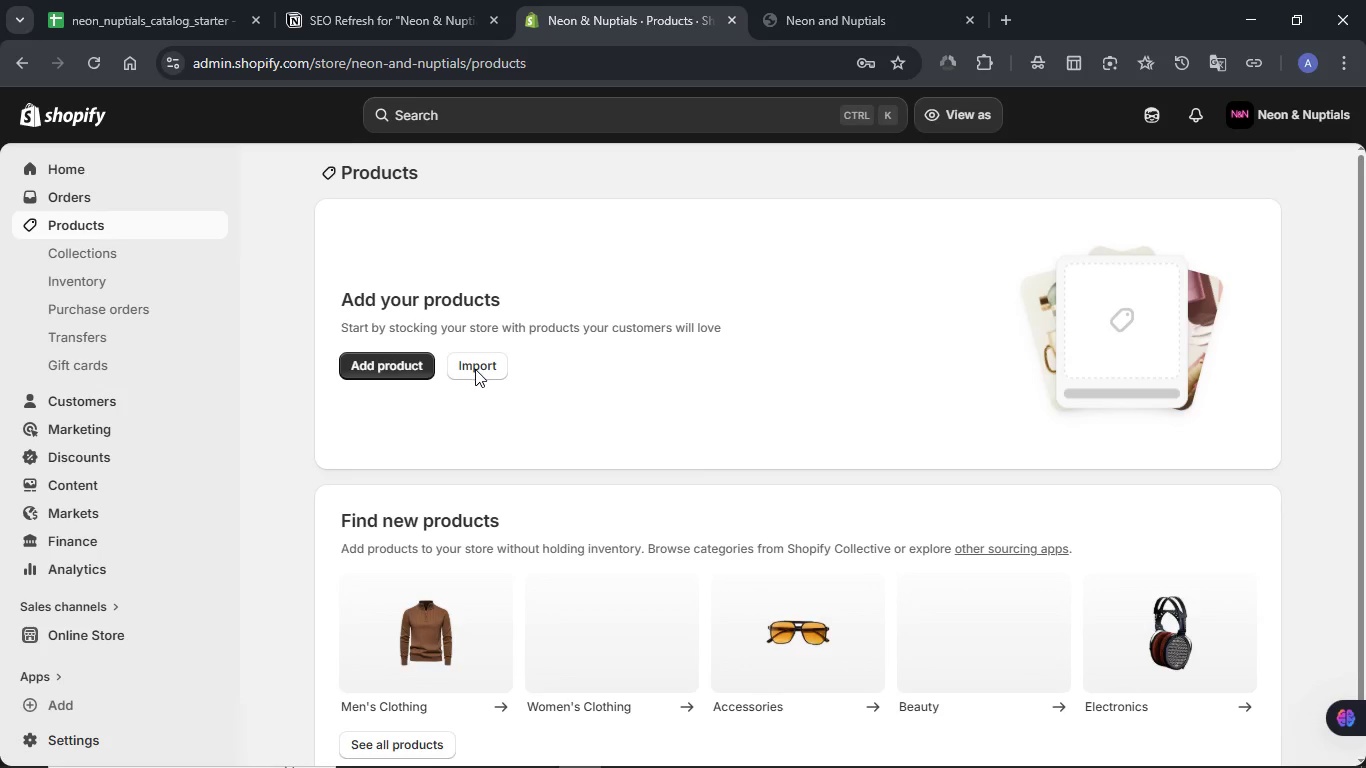 
left_click([475, 369])
 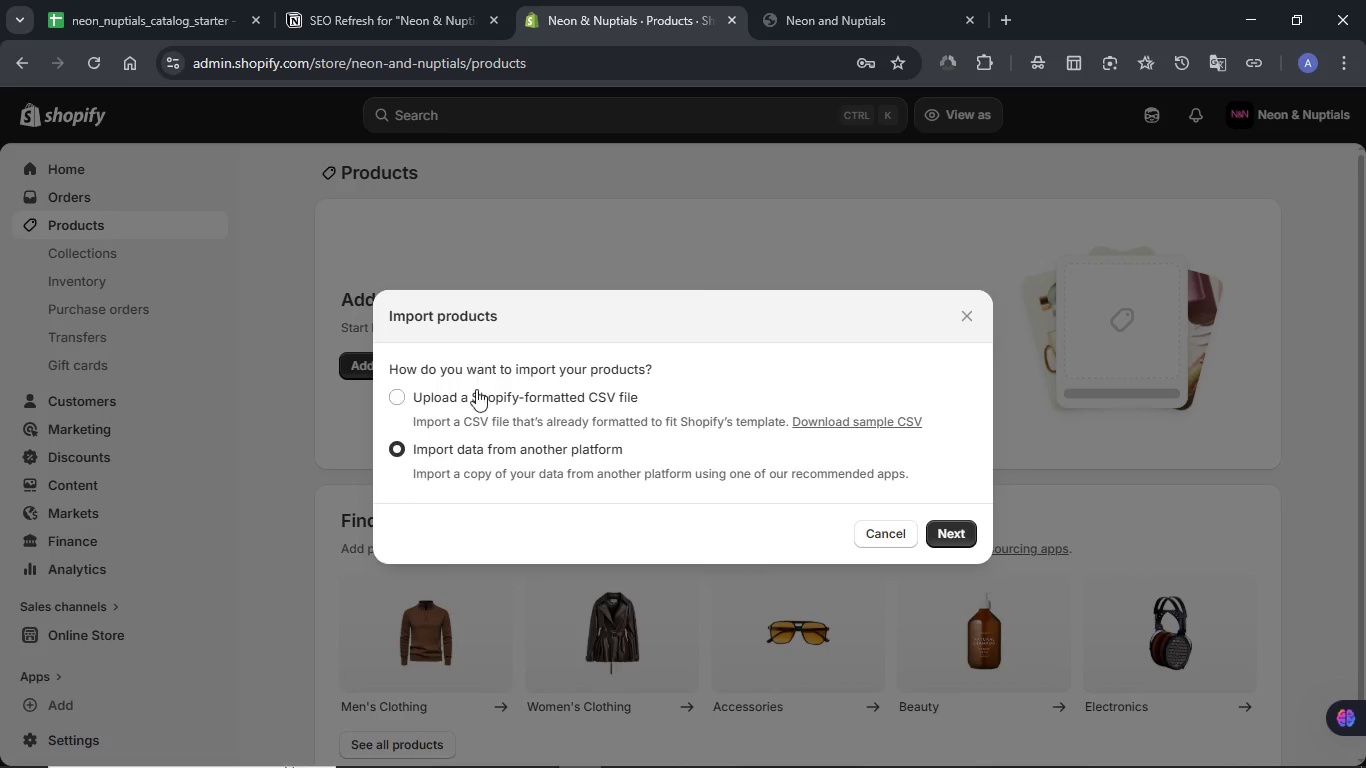 
left_click([478, 396])
 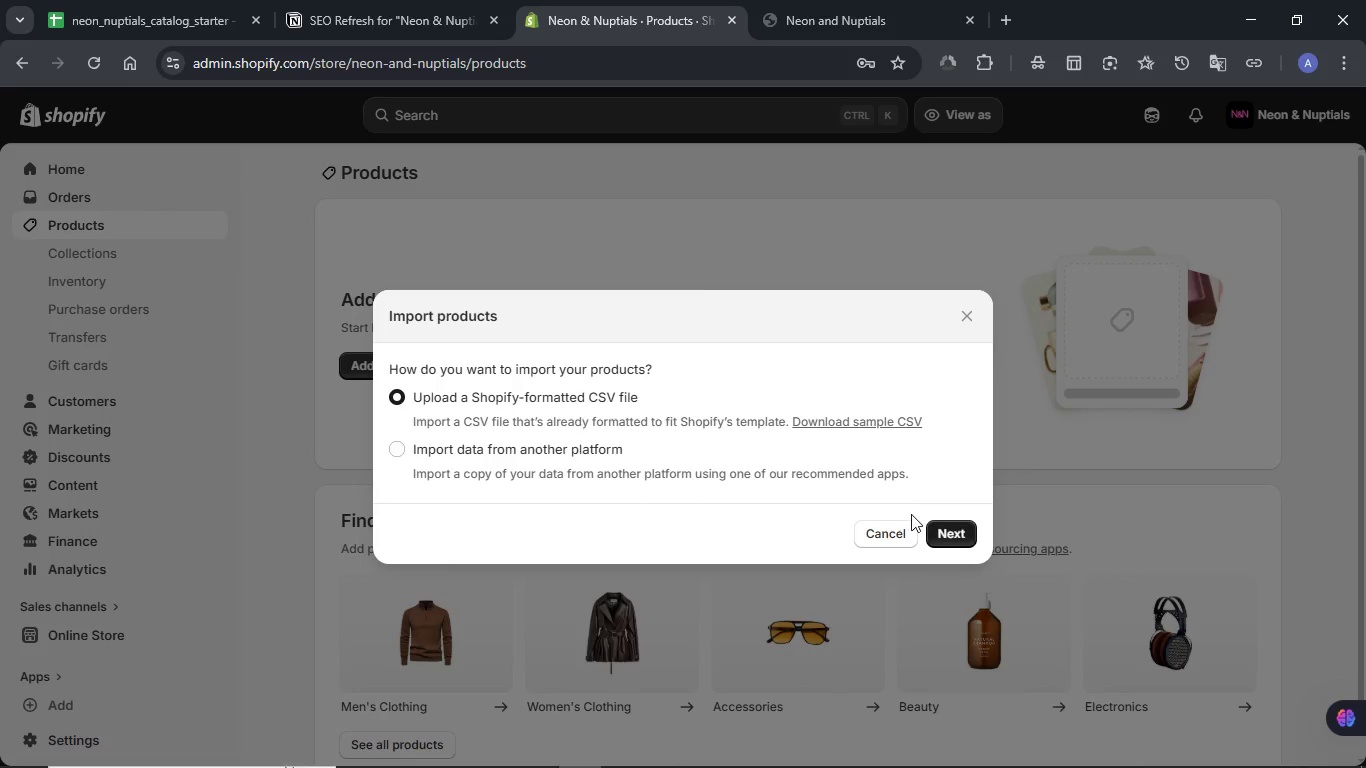 
left_click([960, 542])
 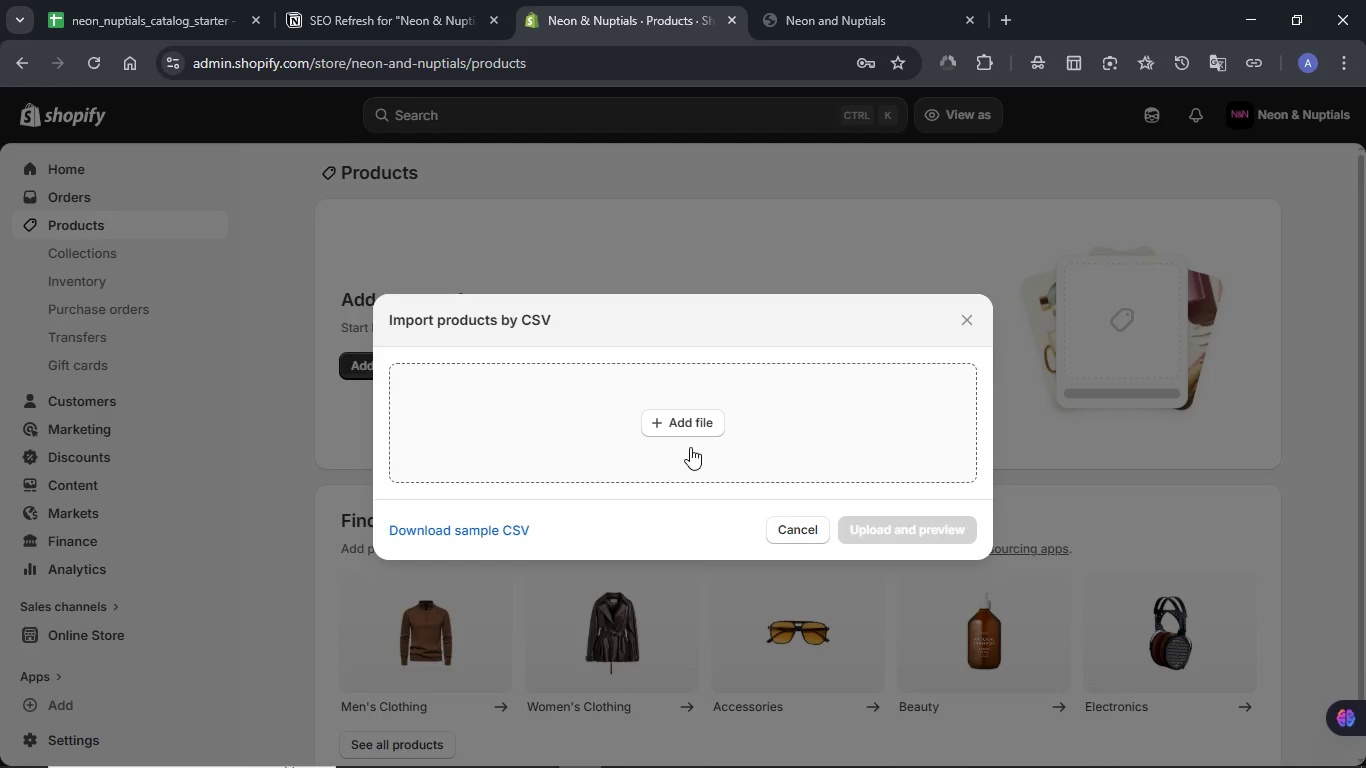 
left_click([692, 427])
 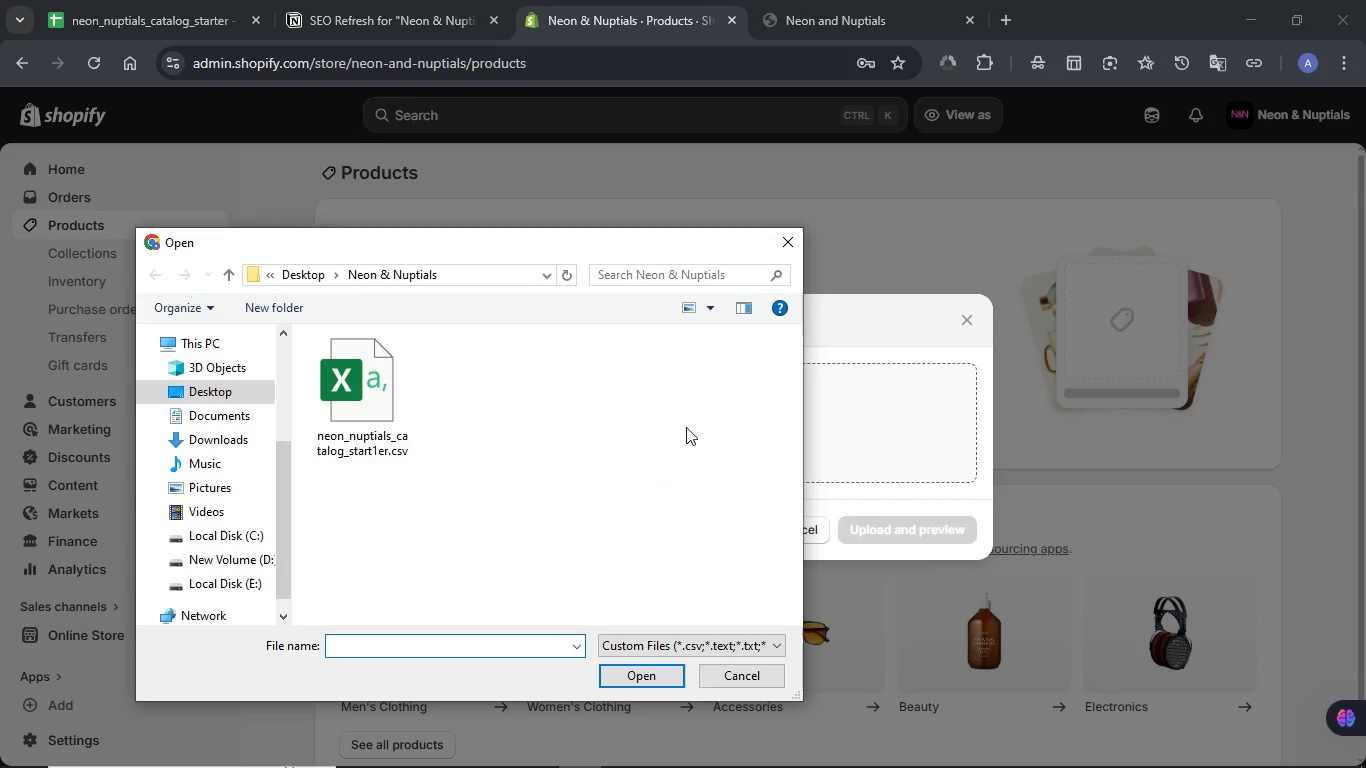 
left_click([377, 394])
 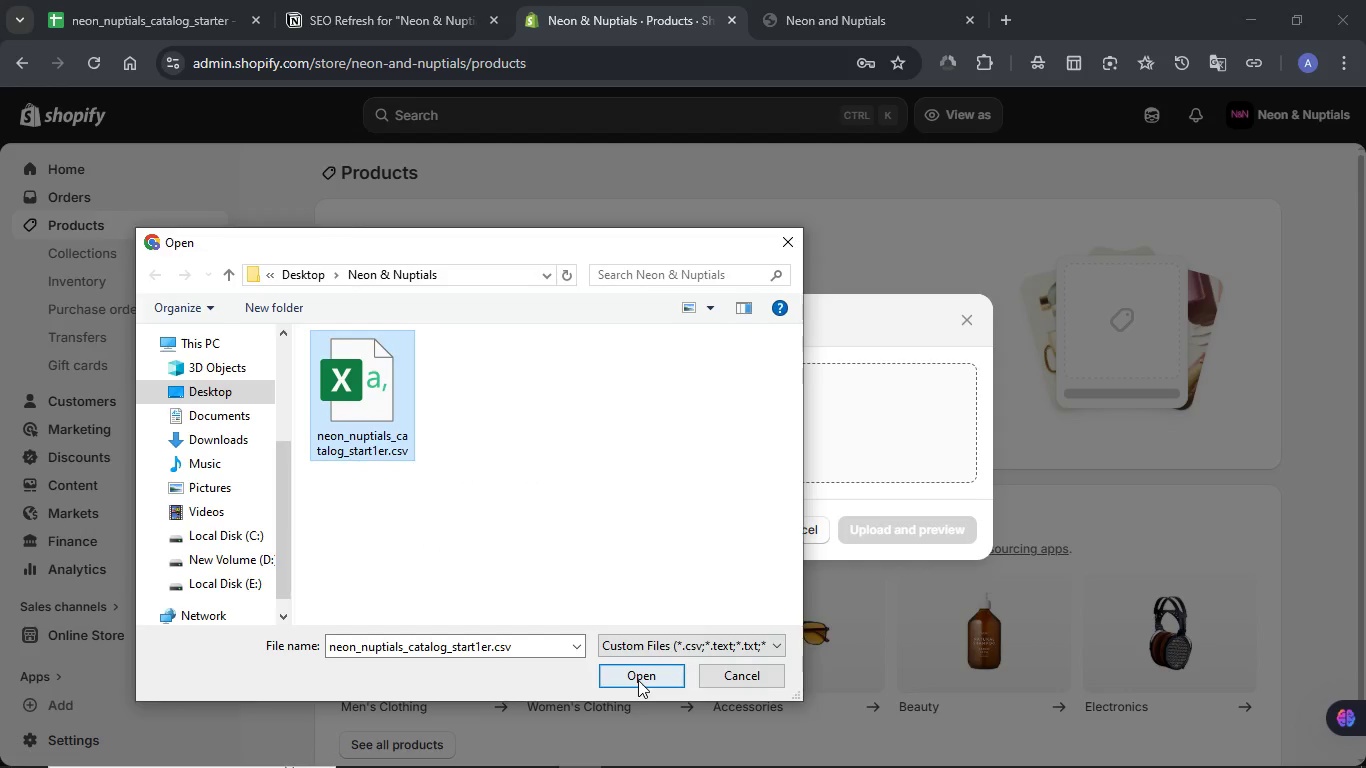 
mouse_move([722, 421])
 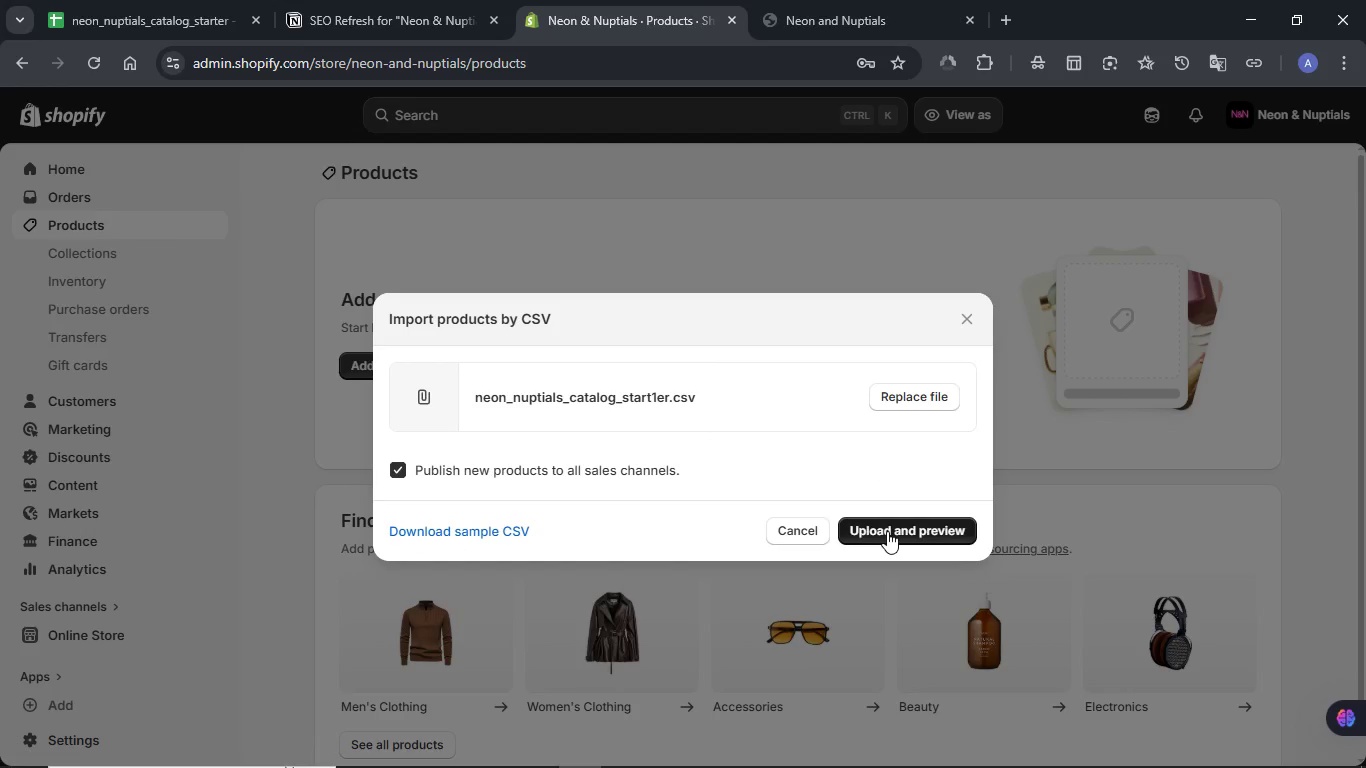 
left_click([887, 531])
 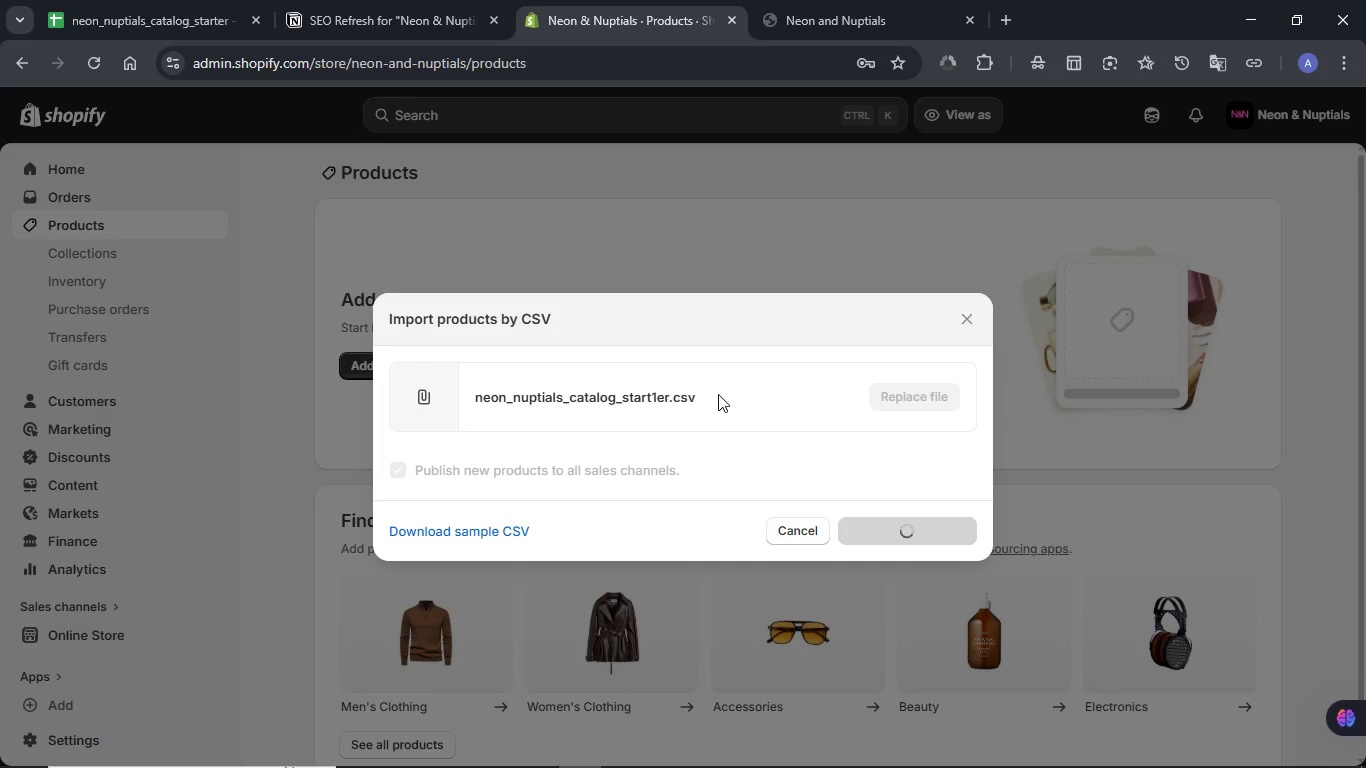 
wait(6.22)
 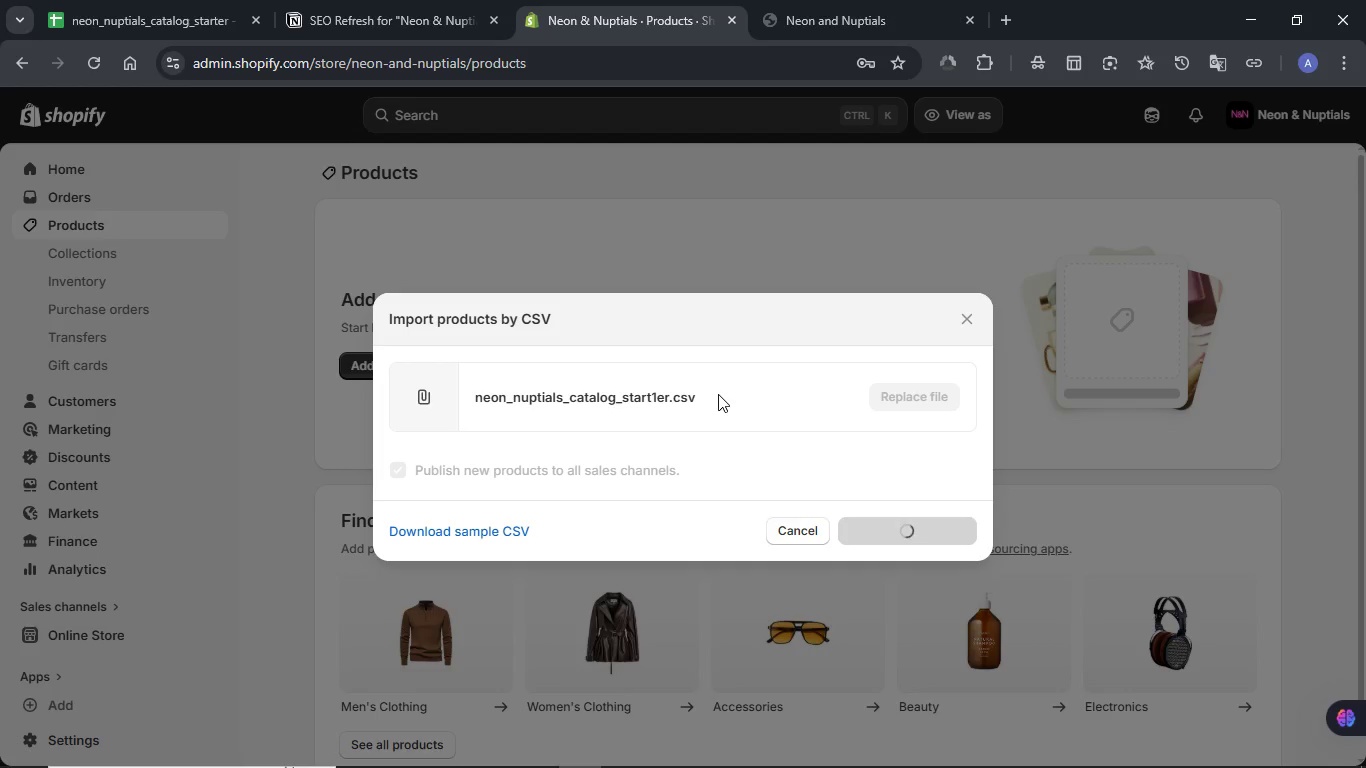 
left_click([722, 370])
 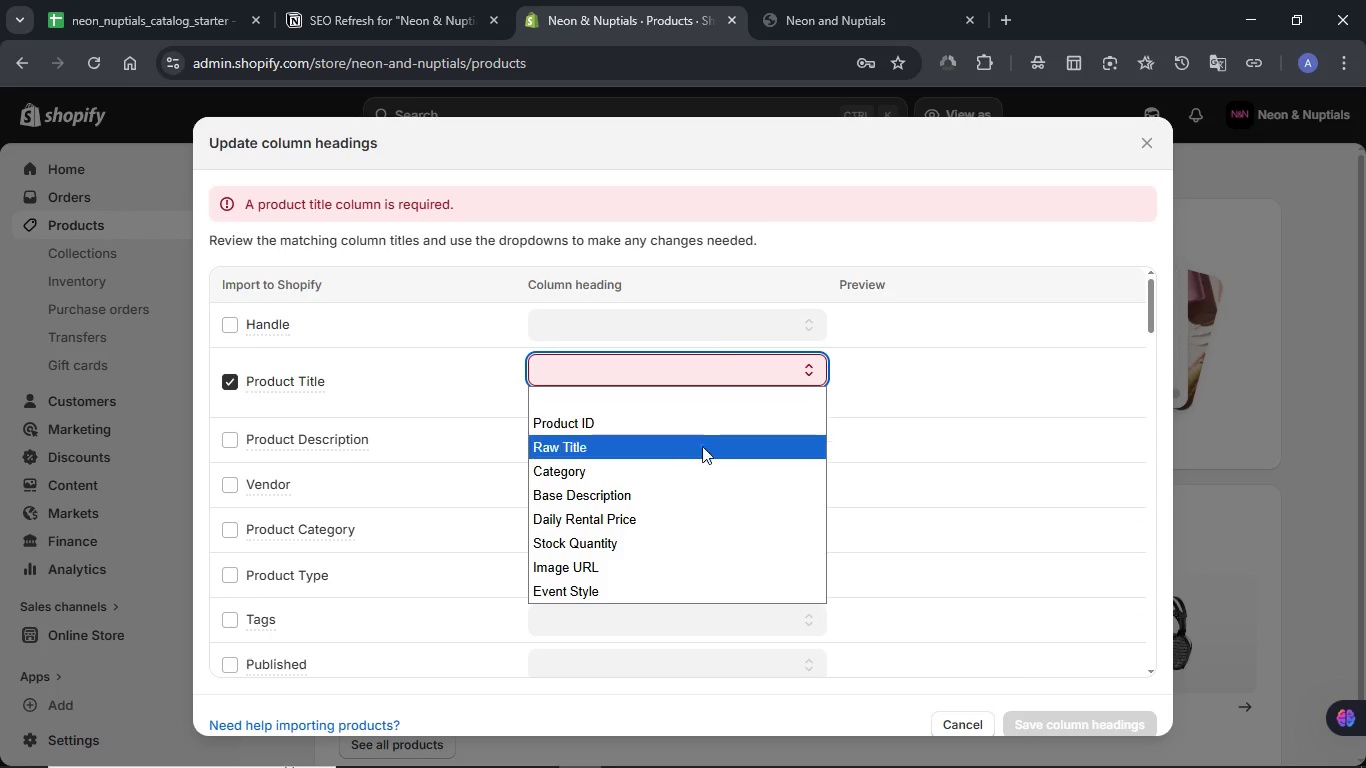 
left_click([702, 448])
 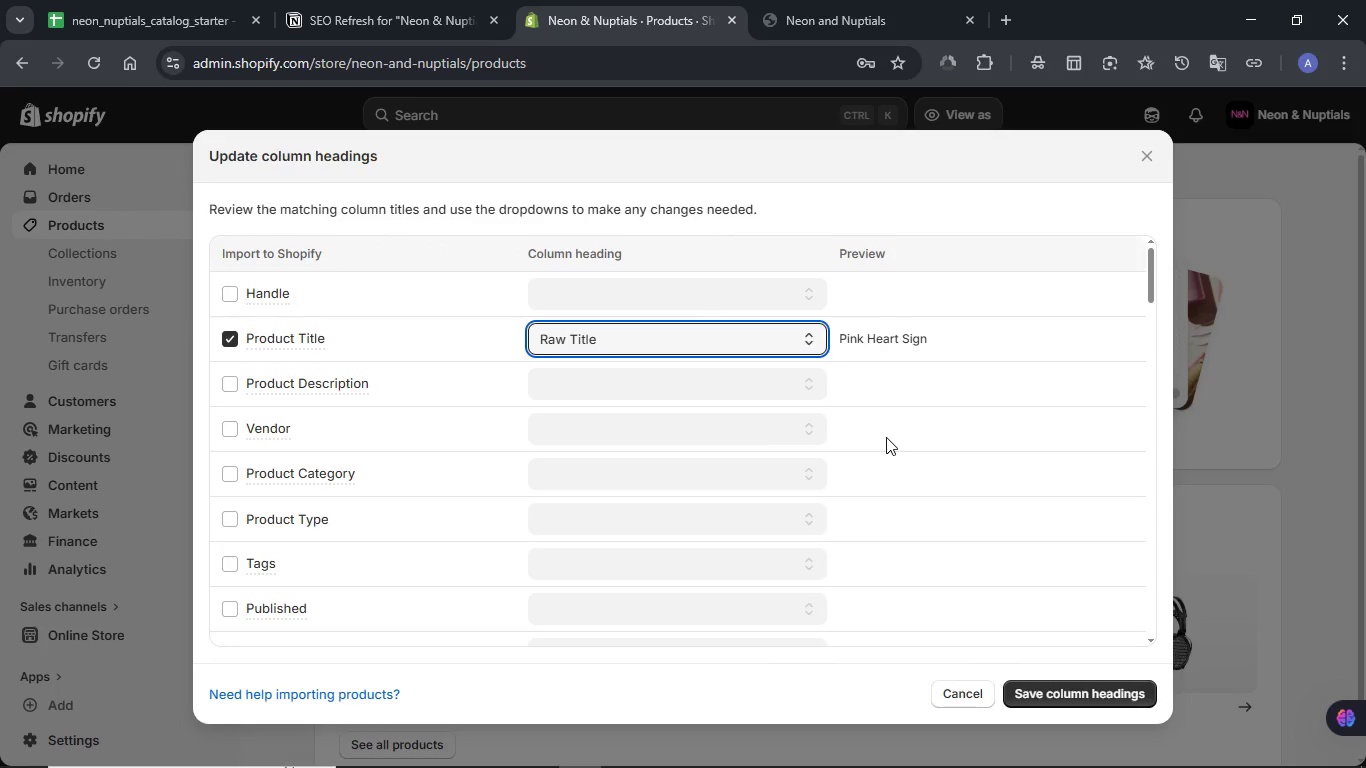 
scroll: coordinate [886, 437], scroll_direction: down, amount: 1.0
 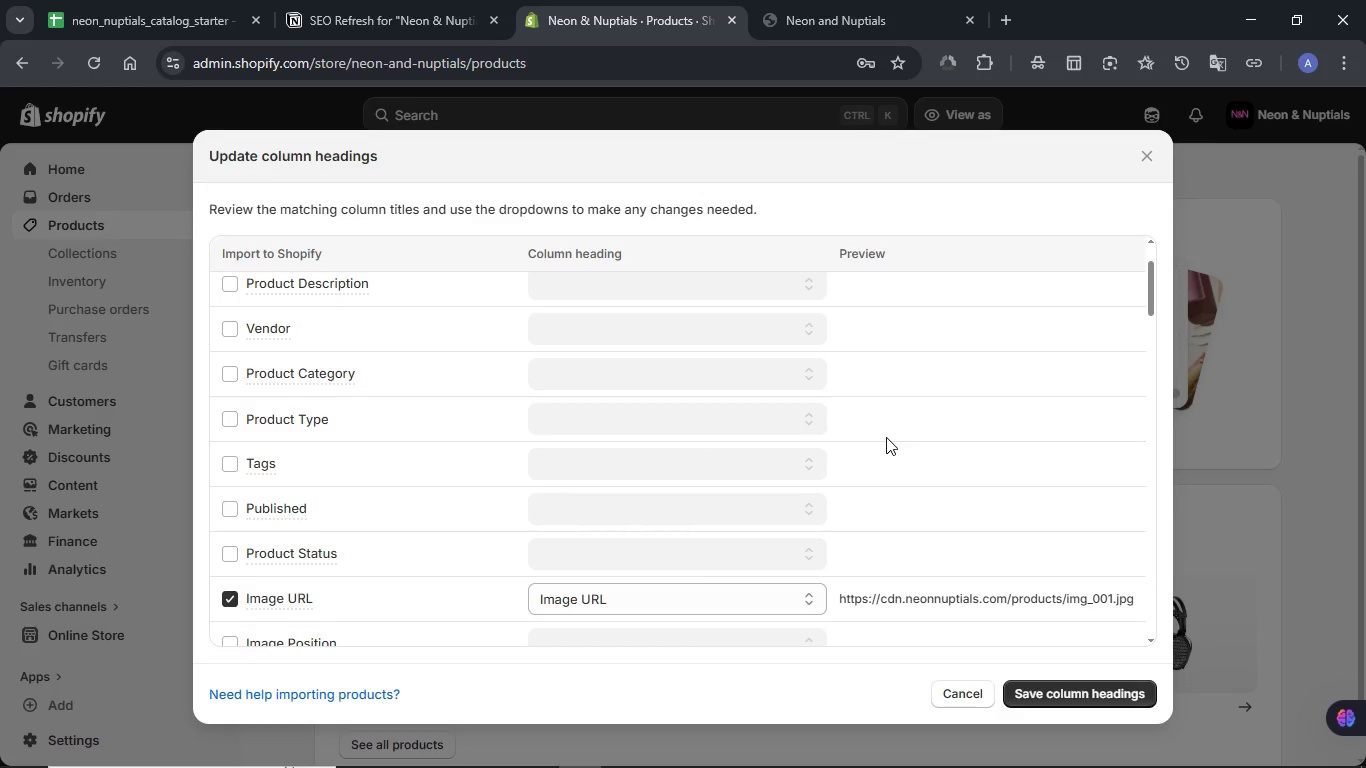 
scroll: coordinate [886, 437], scroll_direction: up, amount: 2.0
 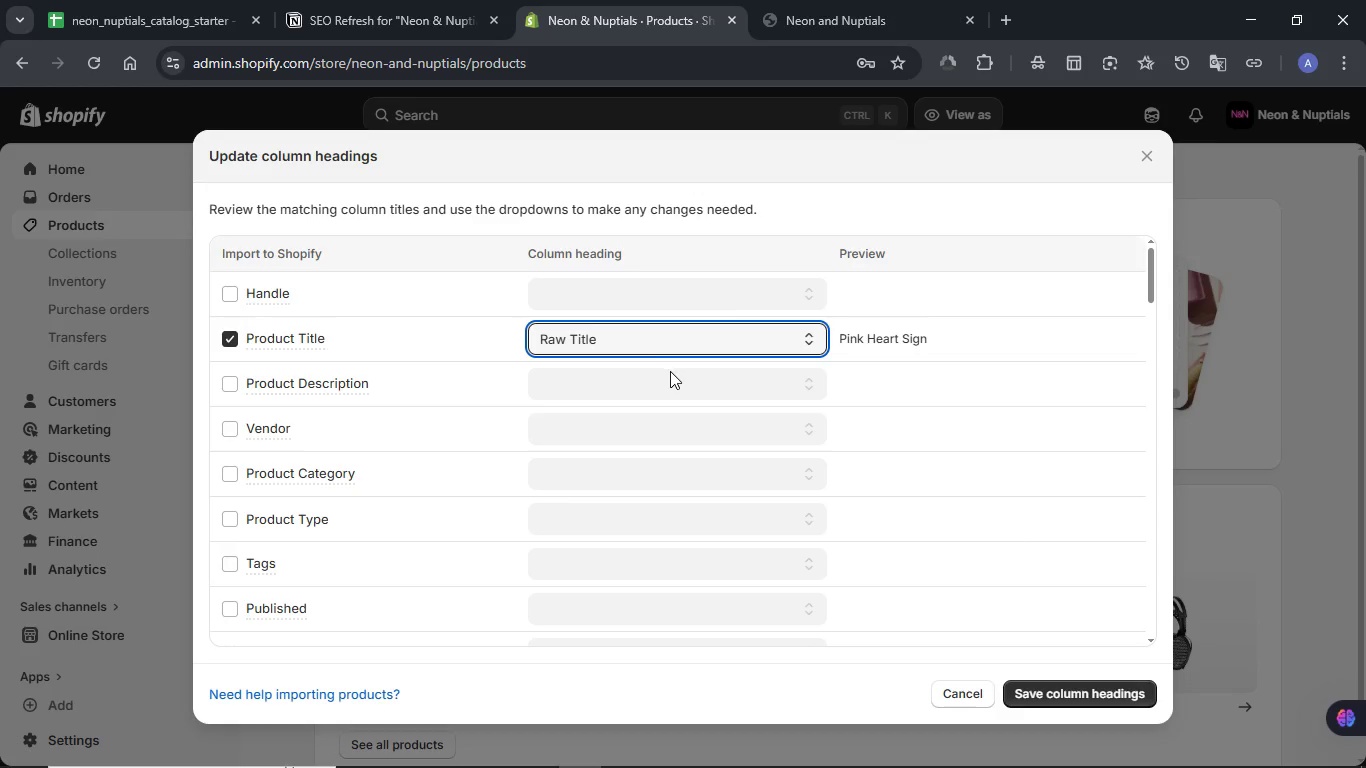 
left_click([668, 384])
 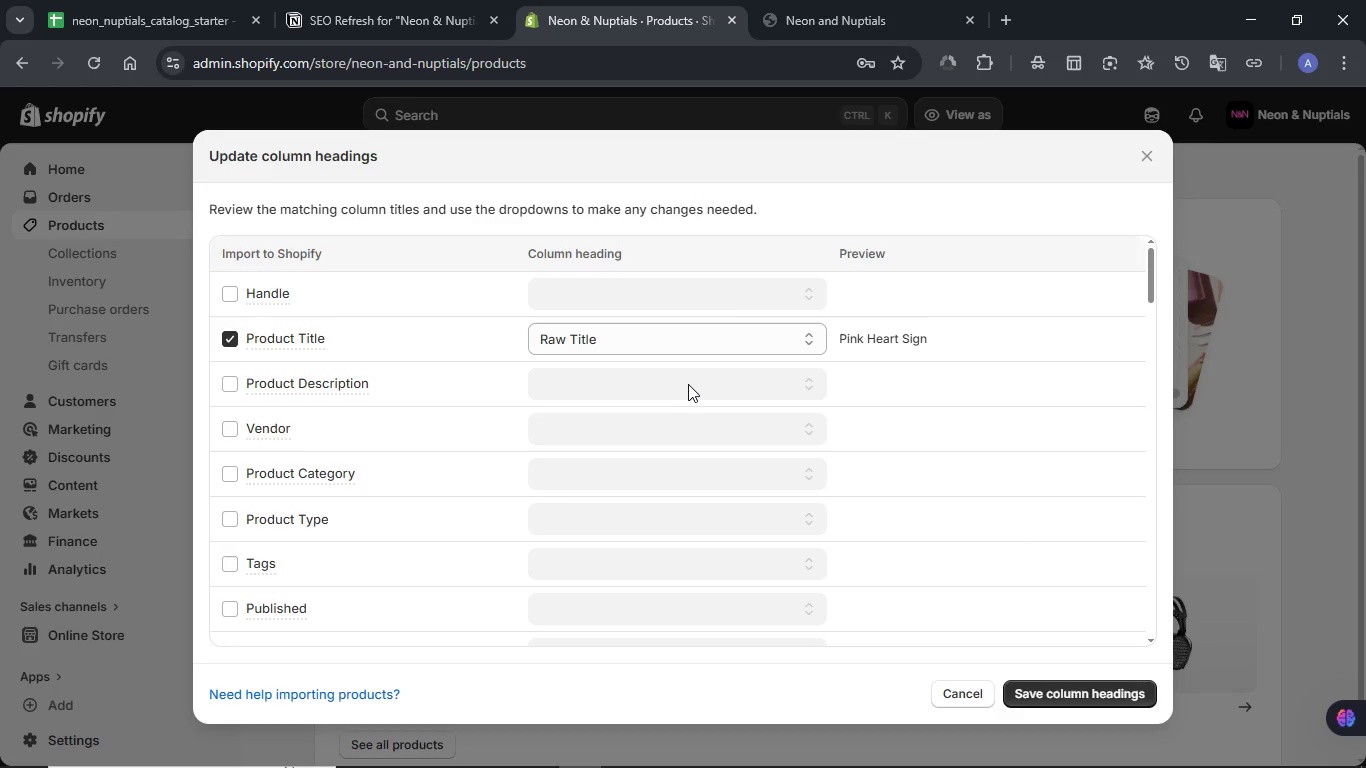 
left_click([694, 384])
 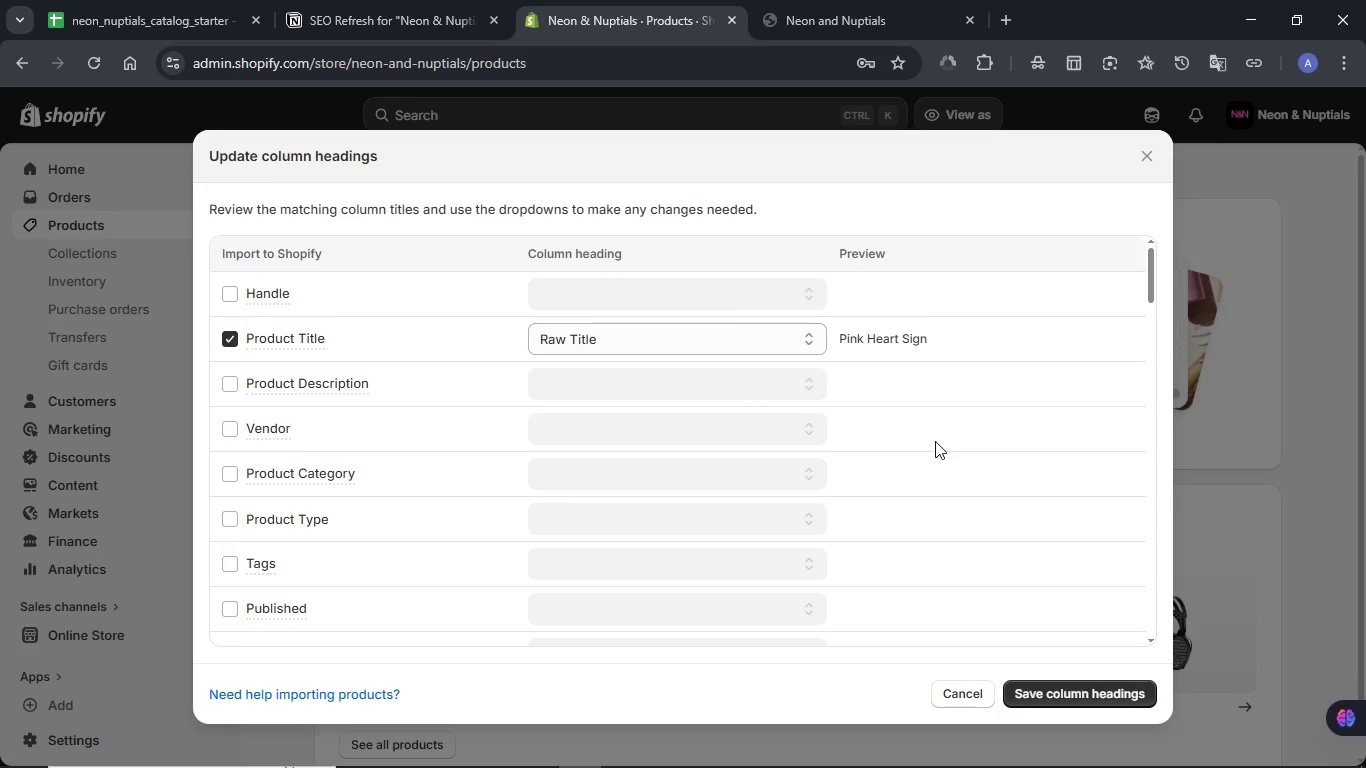 
scroll: coordinate [935, 441], scroll_direction: down, amount: 1.0
 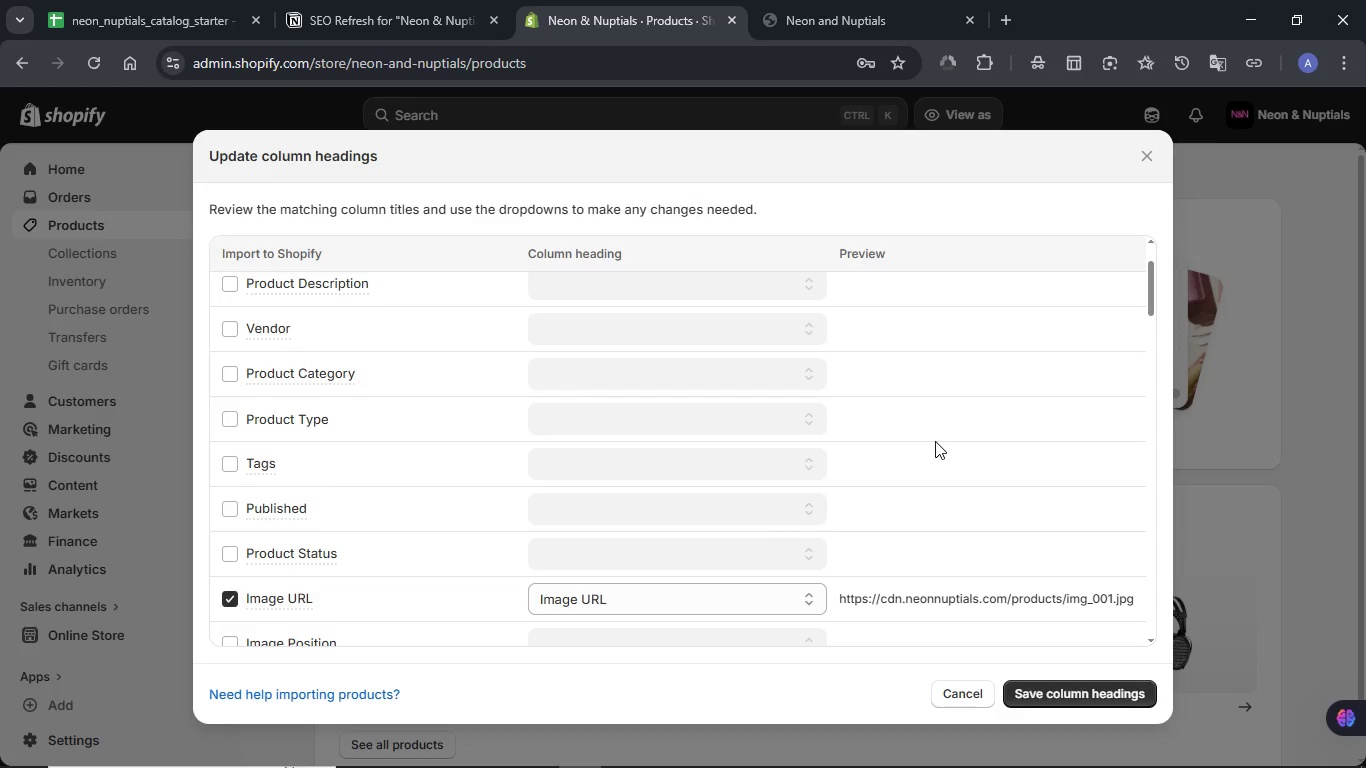 
scroll: coordinate [935, 441], scroll_direction: up, amount: 1.0
 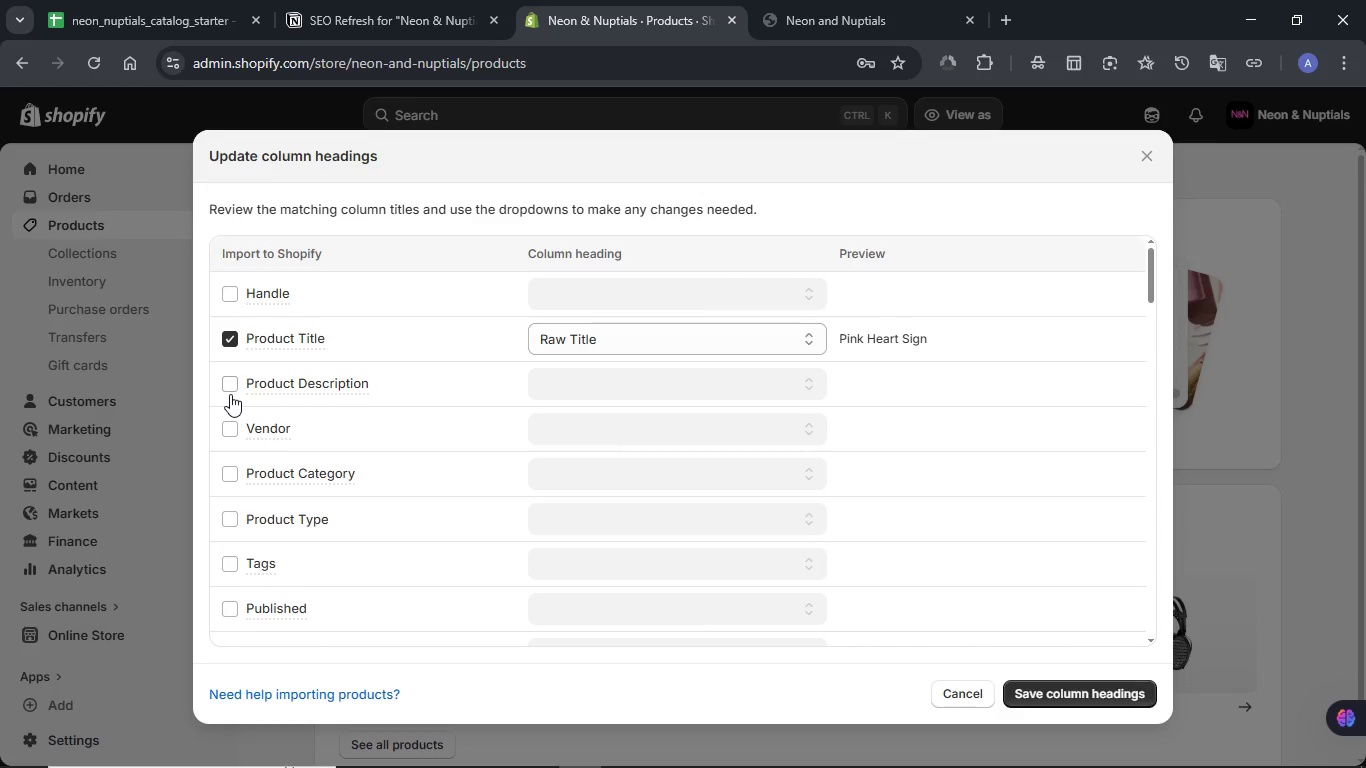 
left_click([229, 386])
 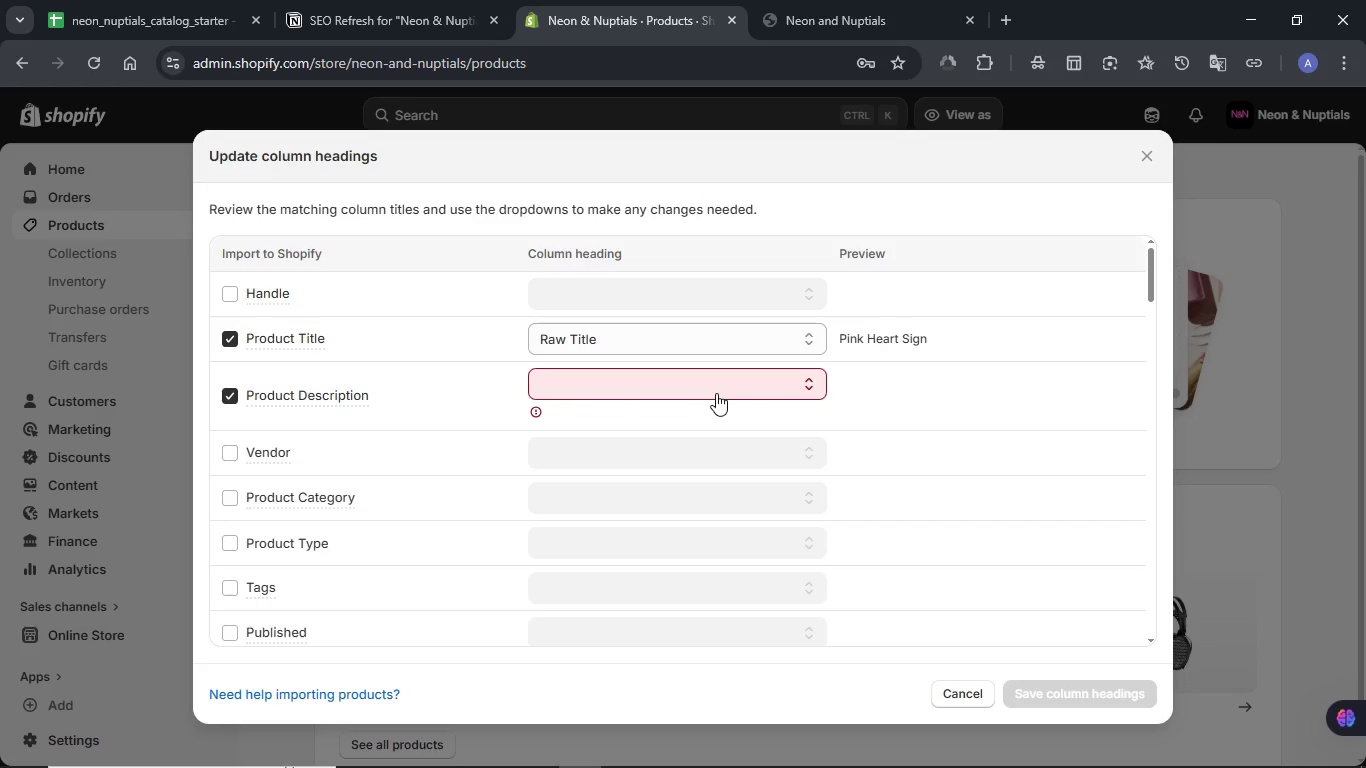 
left_click([716, 393])
 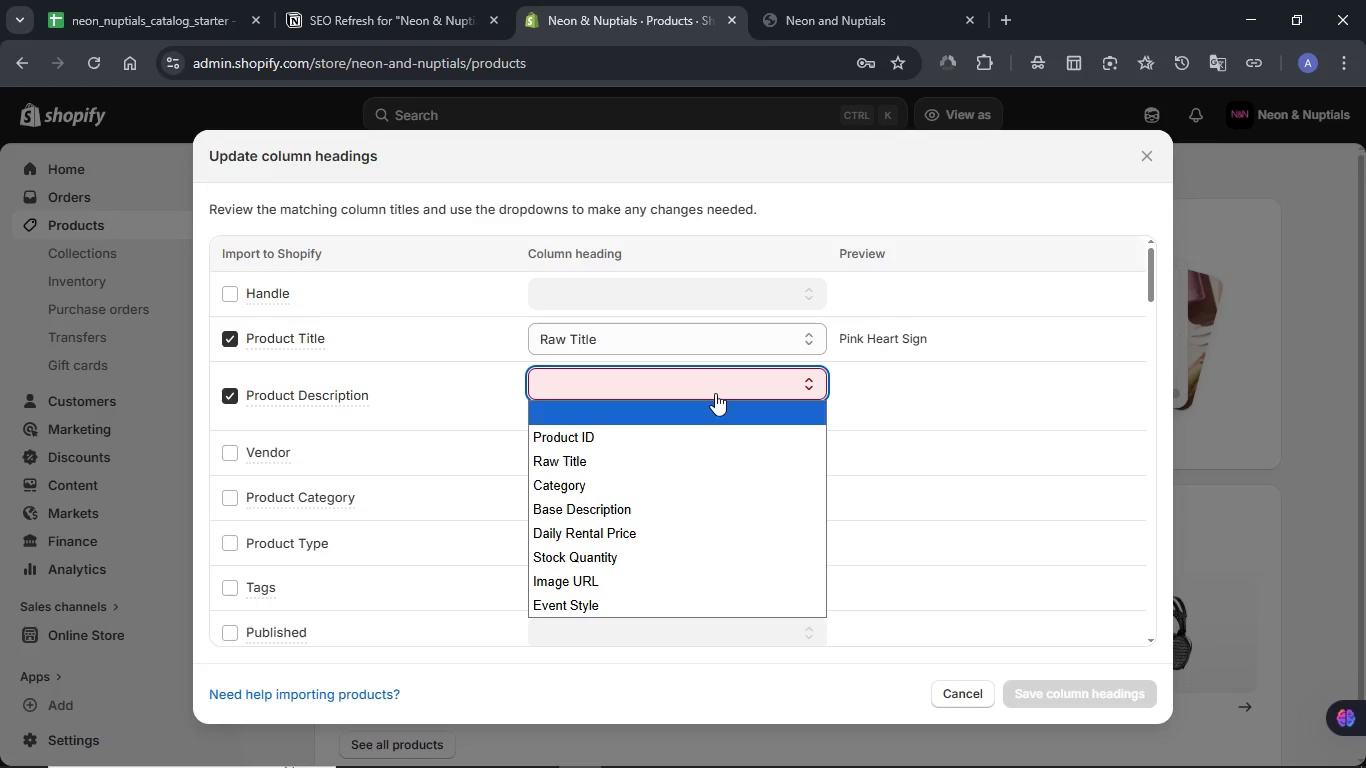 
left_click([149, 13])
 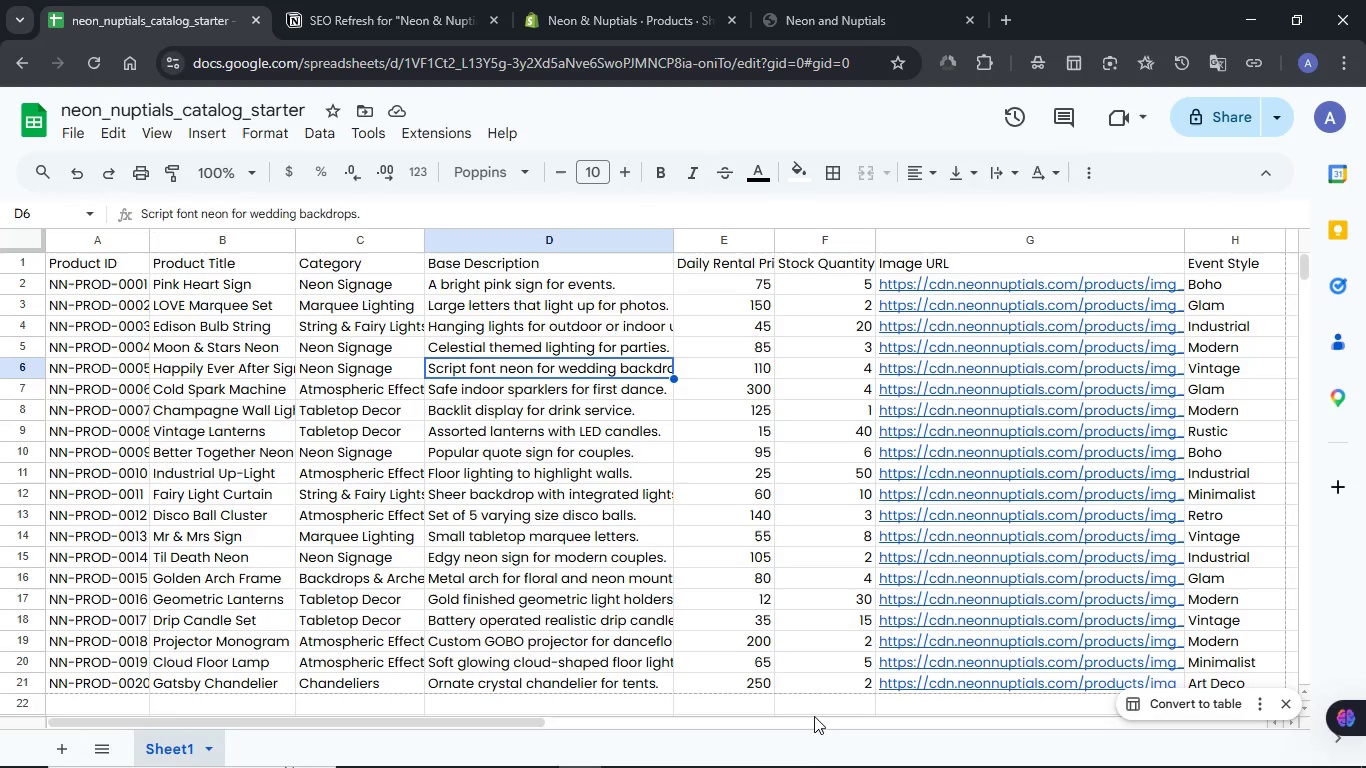 
left_click_drag(start_coordinate=[501, 725], to_coordinate=[431, 724])
 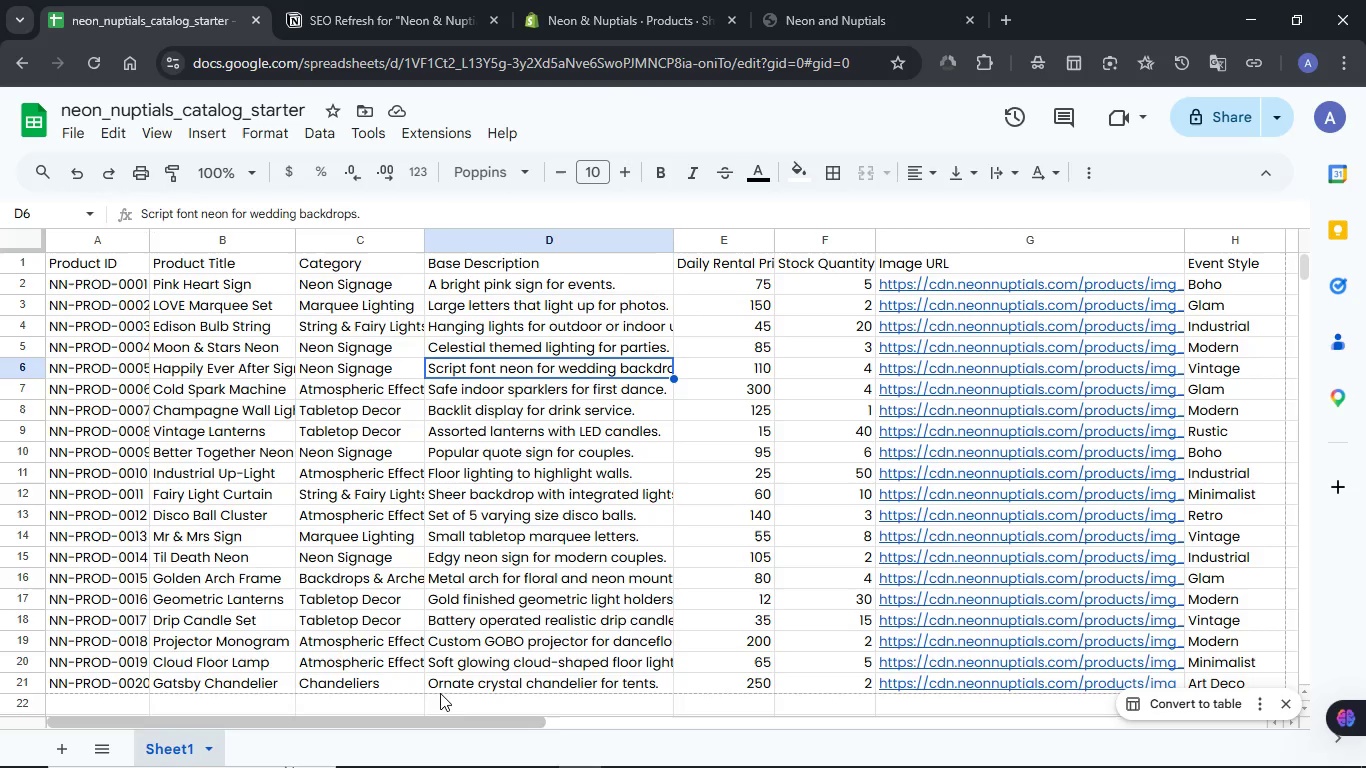 
left_click([565, 5])
 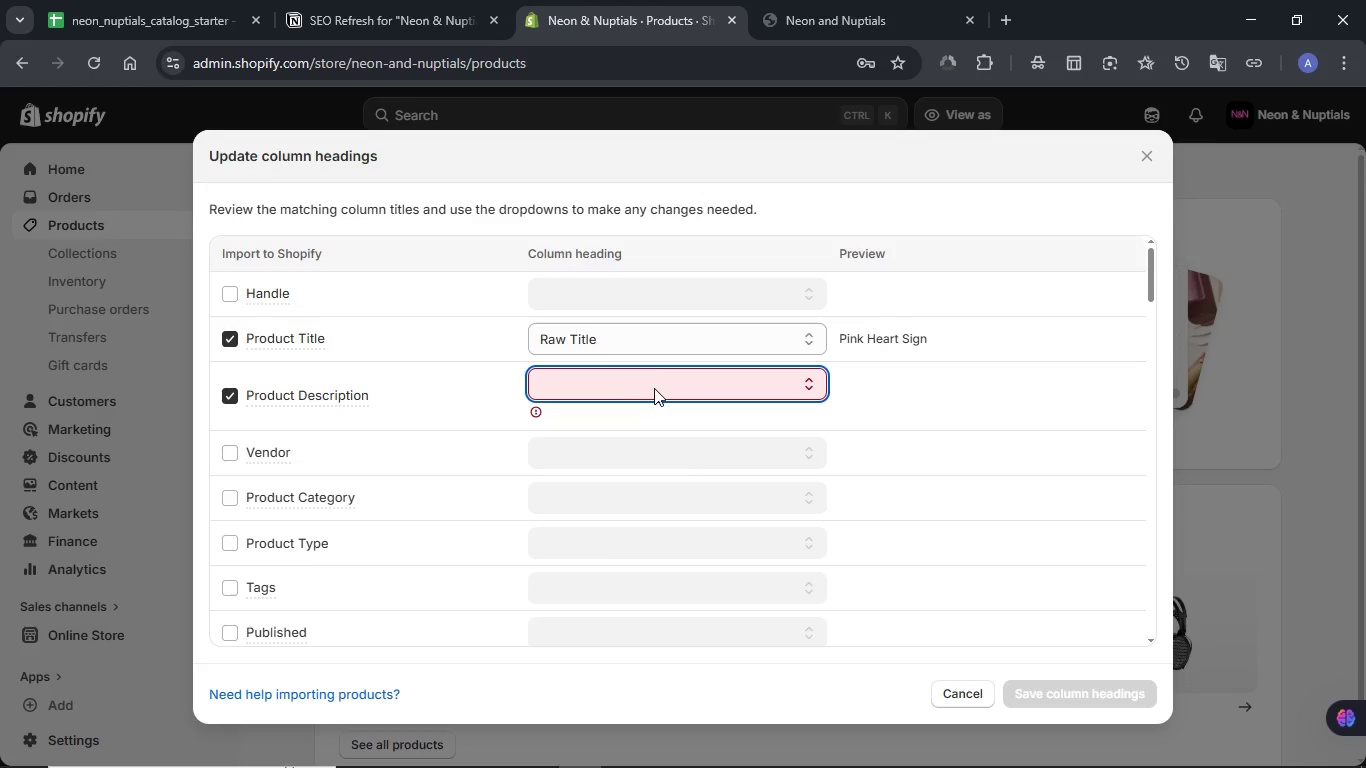 
left_click([654, 389])
 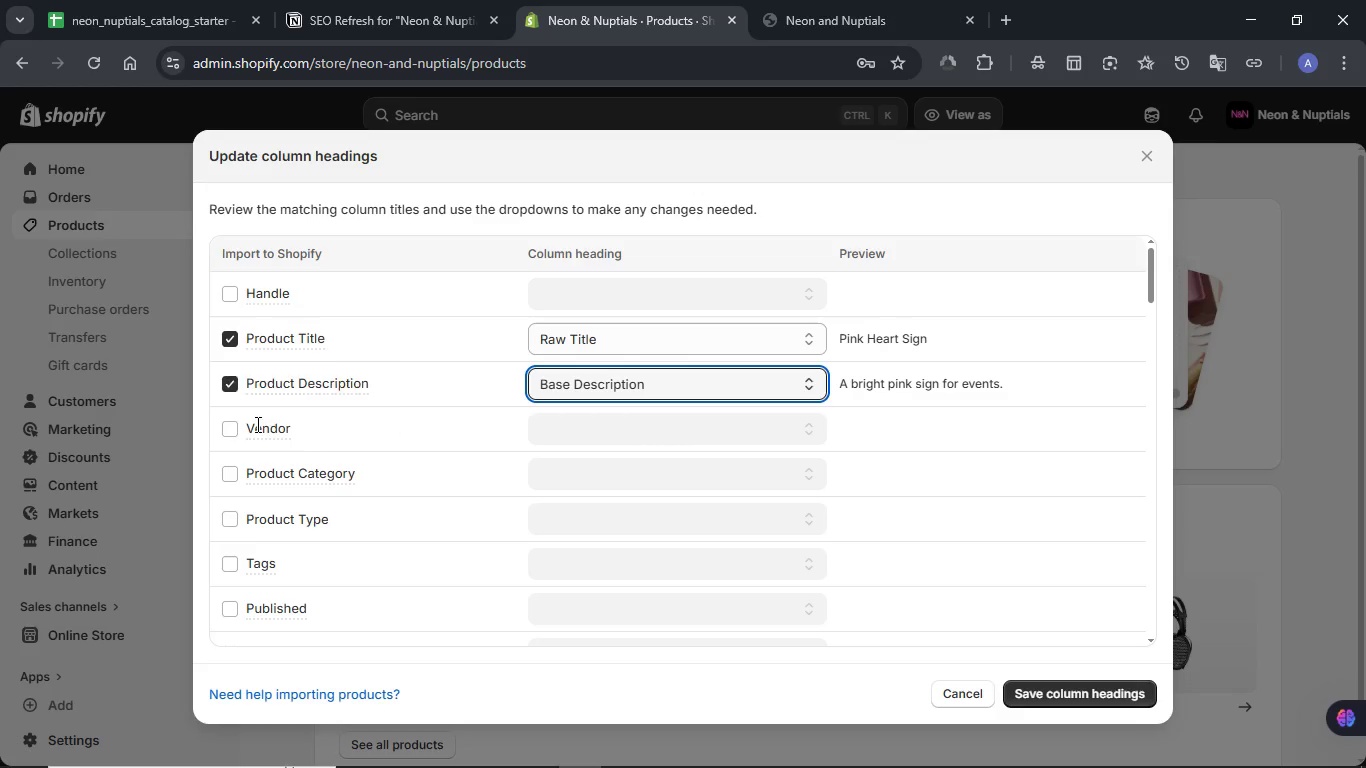 
wait(7.17)
 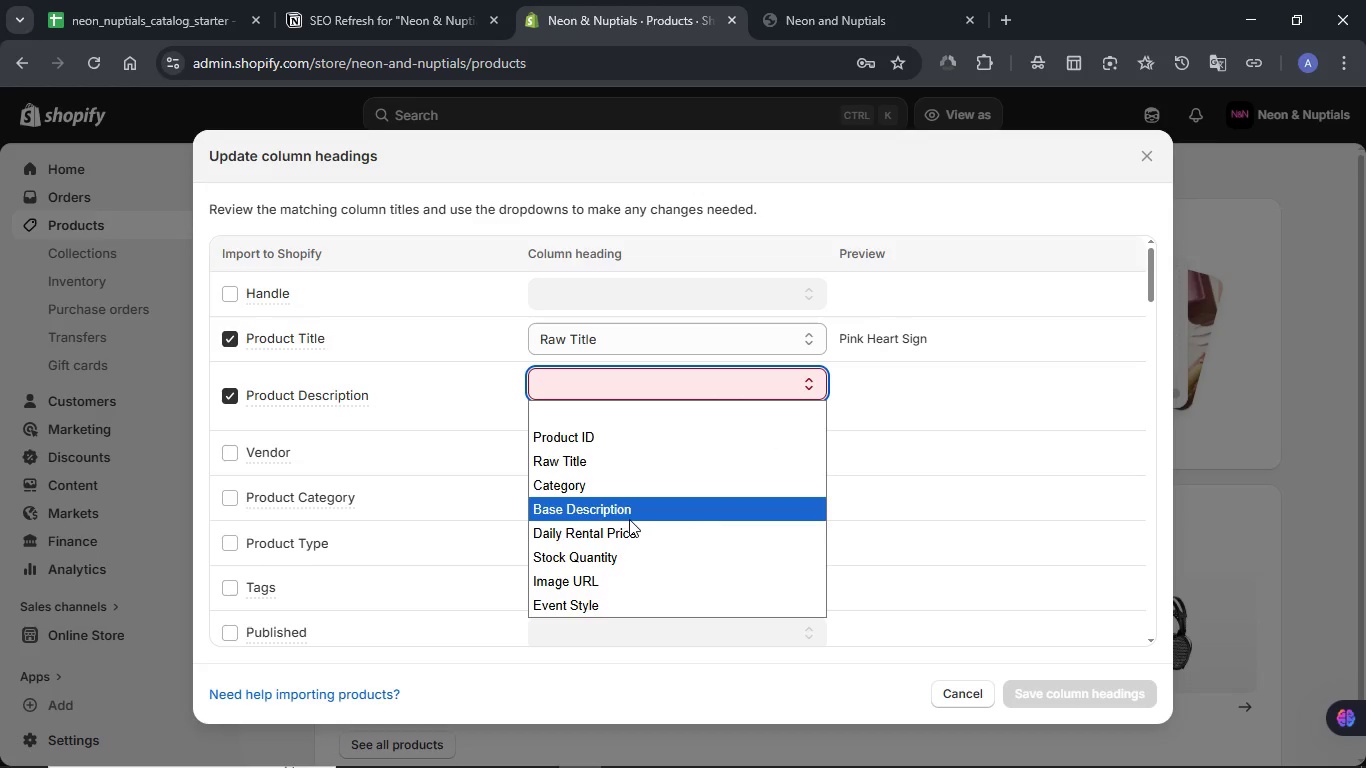 
left_click([612, 433])
 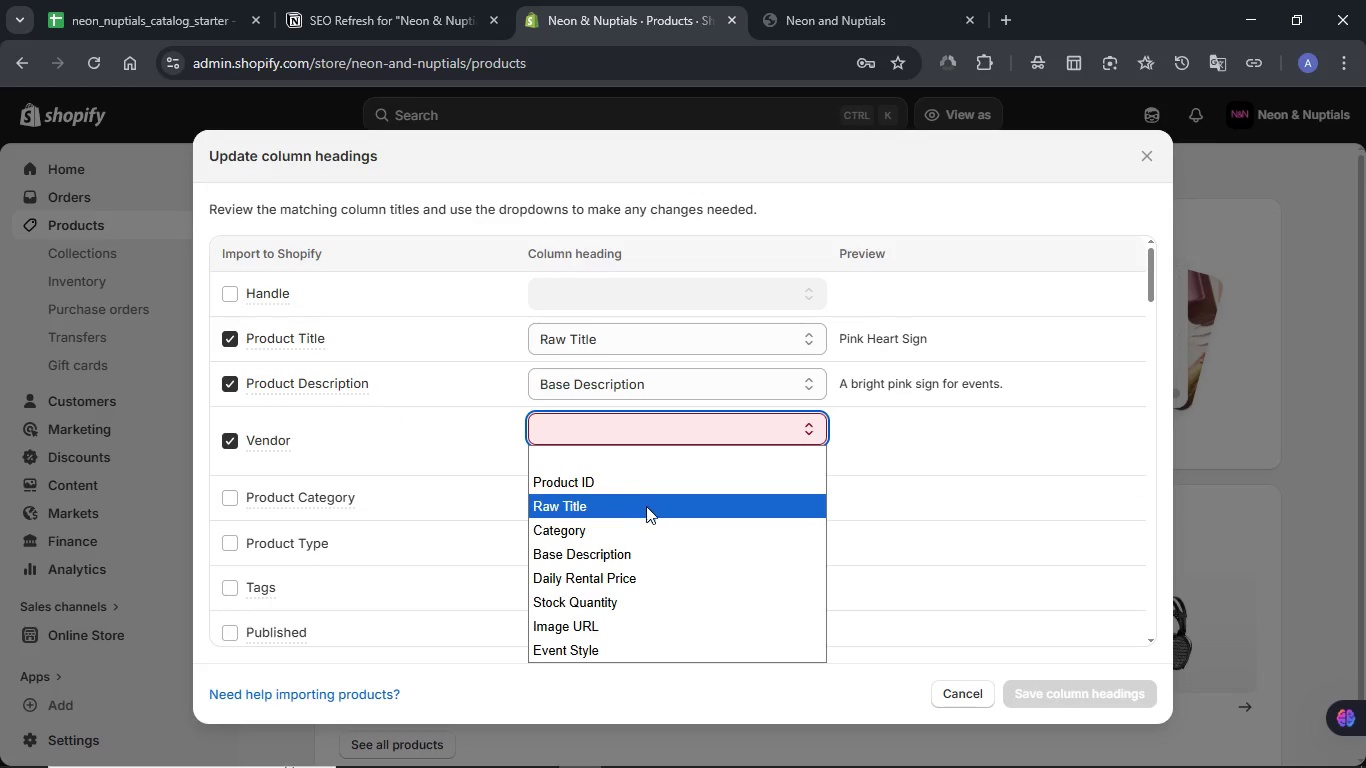 
scroll: coordinate [649, 528], scroll_direction: down, amount: 1.0
 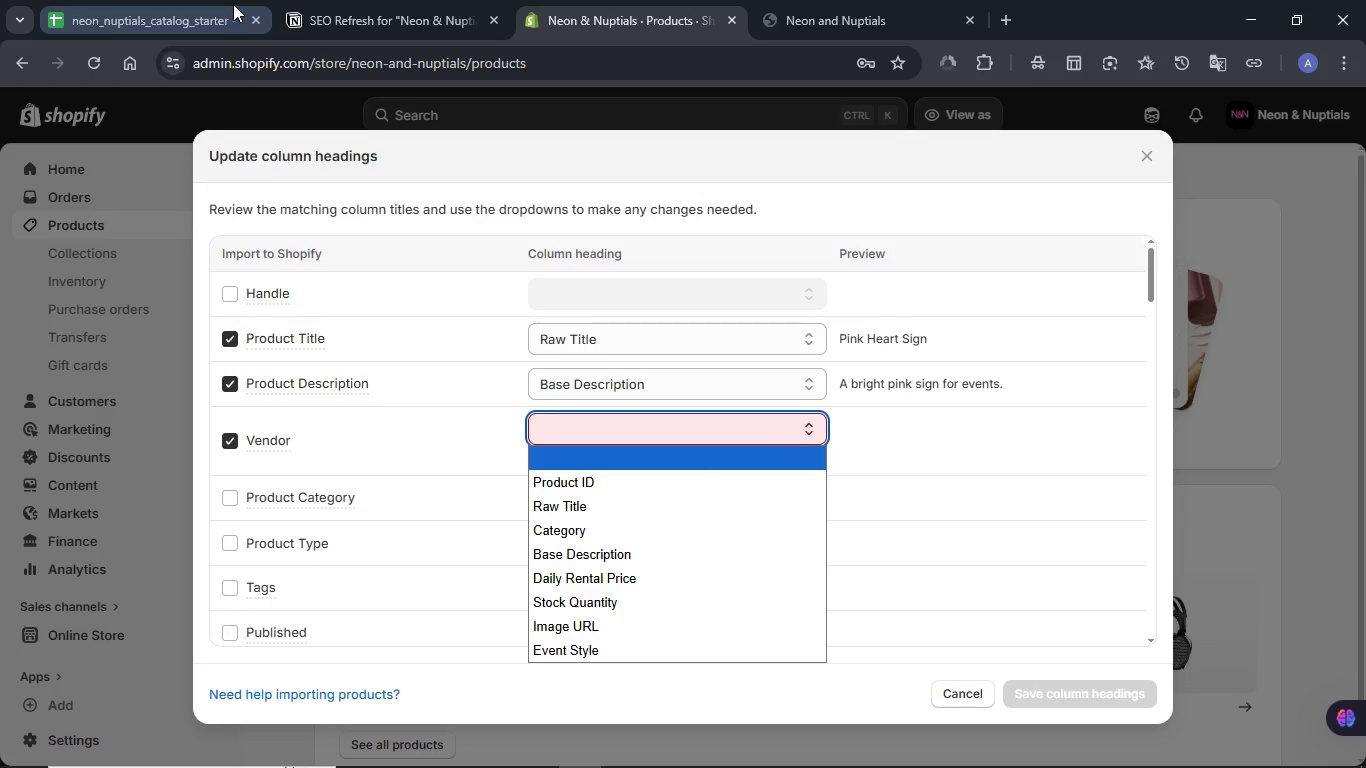 
left_click([183, 0])
 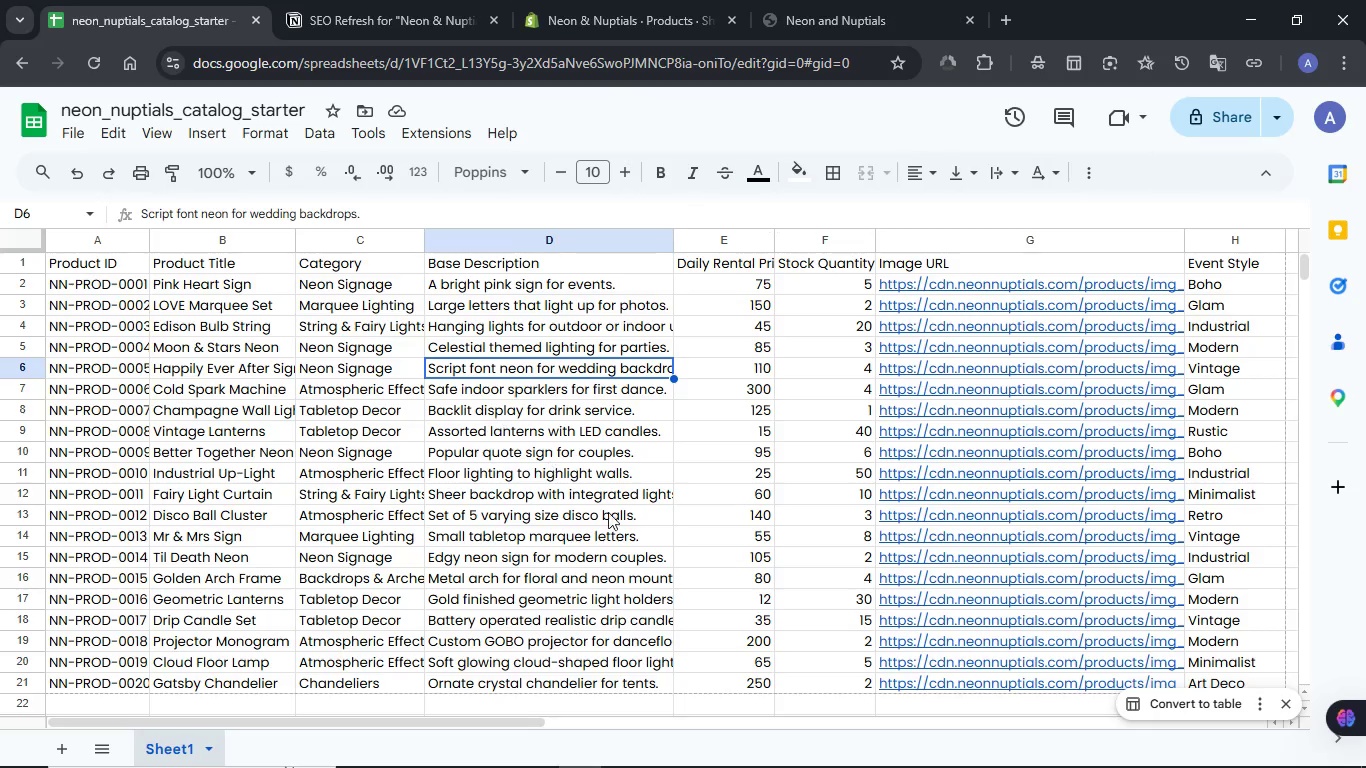 
left_click_drag(start_coordinate=[522, 725], to_coordinate=[464, 718])
 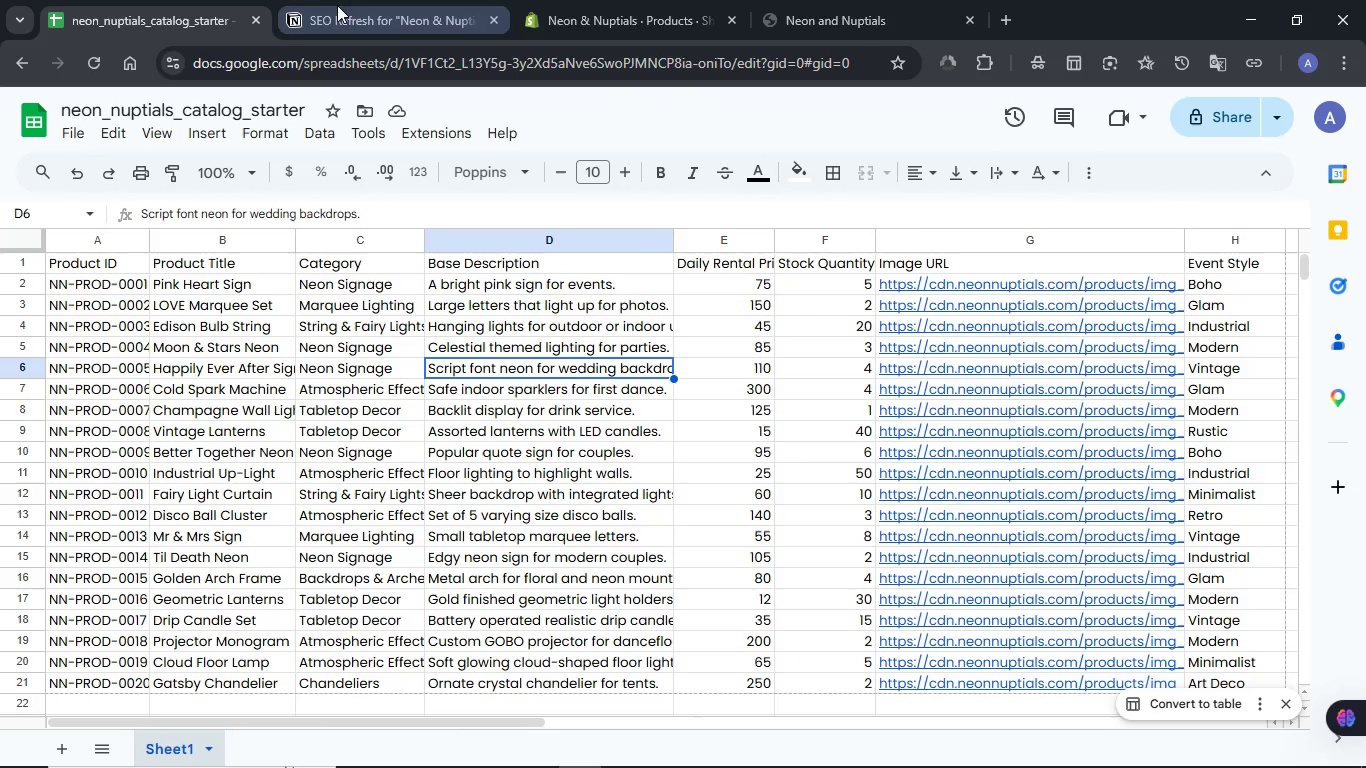 
left_click([613, 4])
 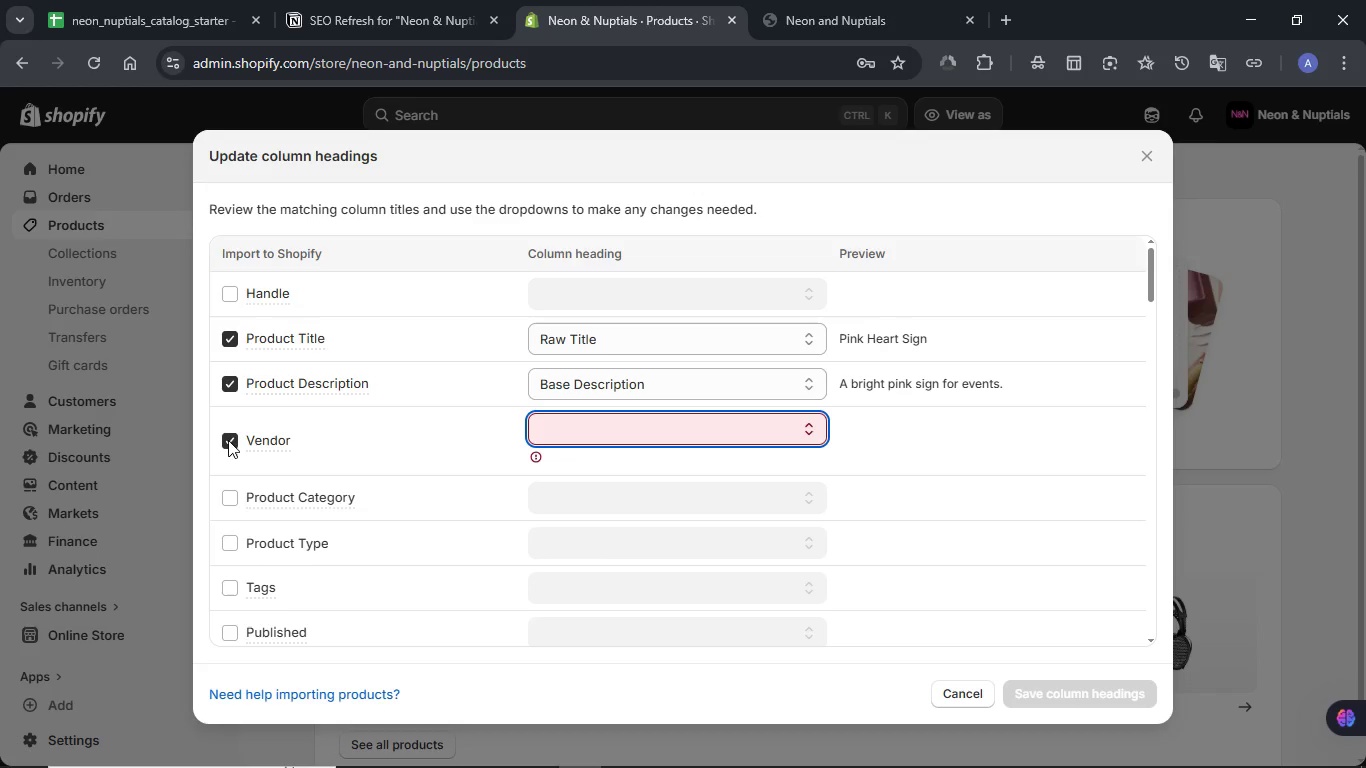 
left_click([231, 440])
 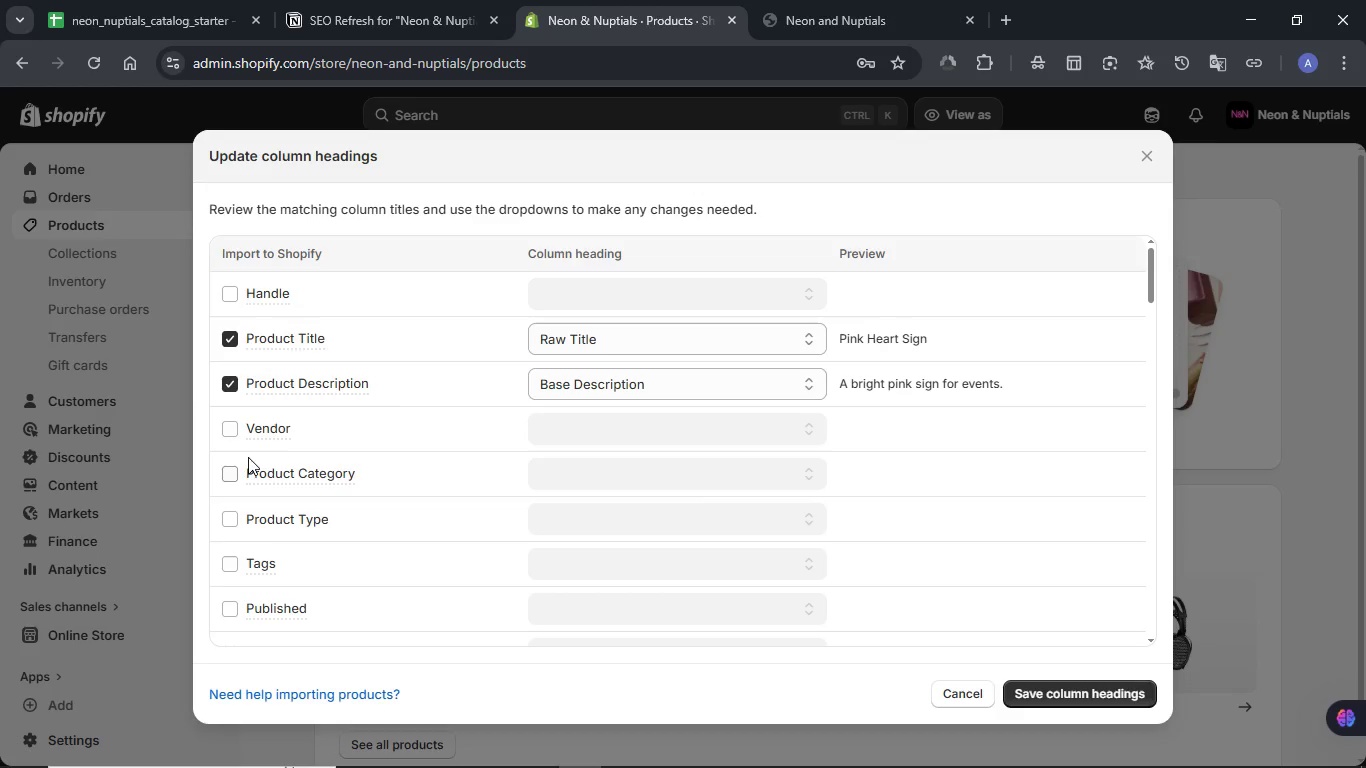 
left_click([223, 0])
 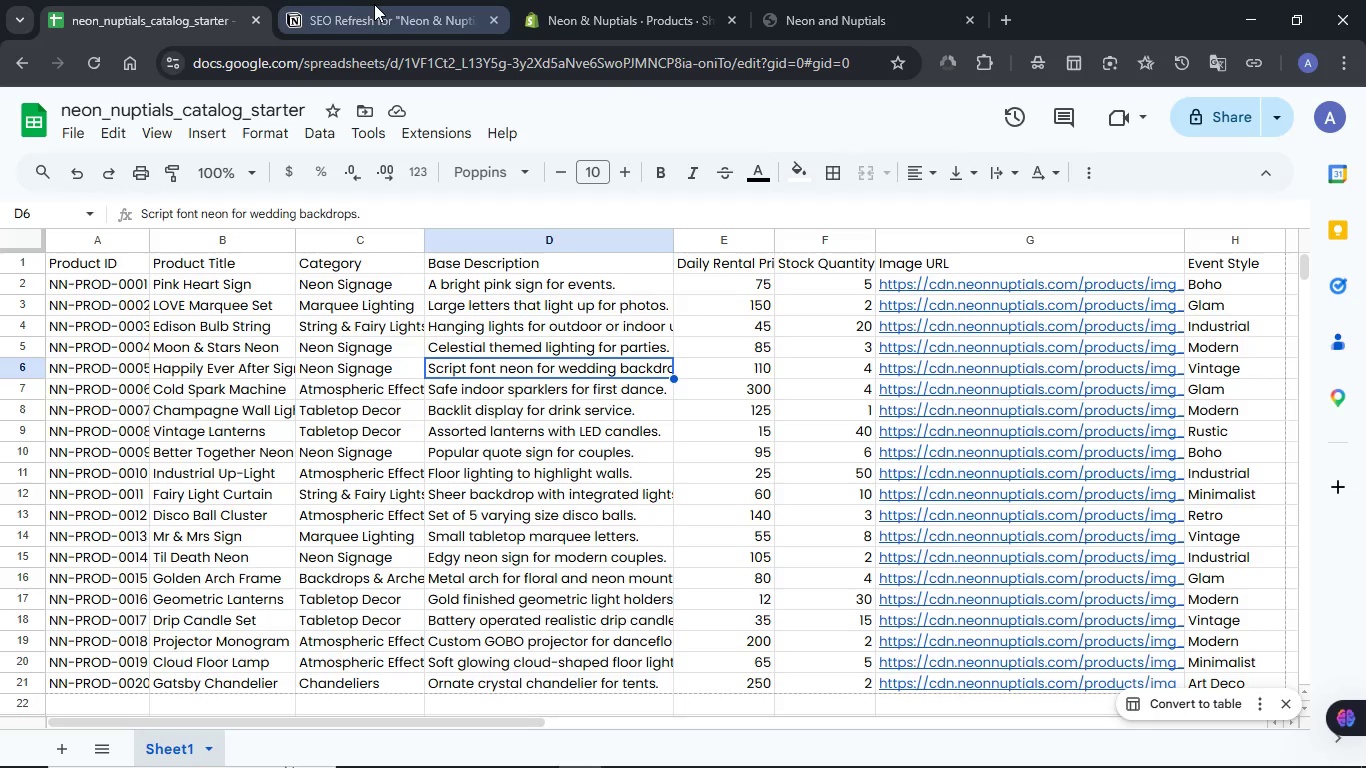 
left_click([591, 3])
 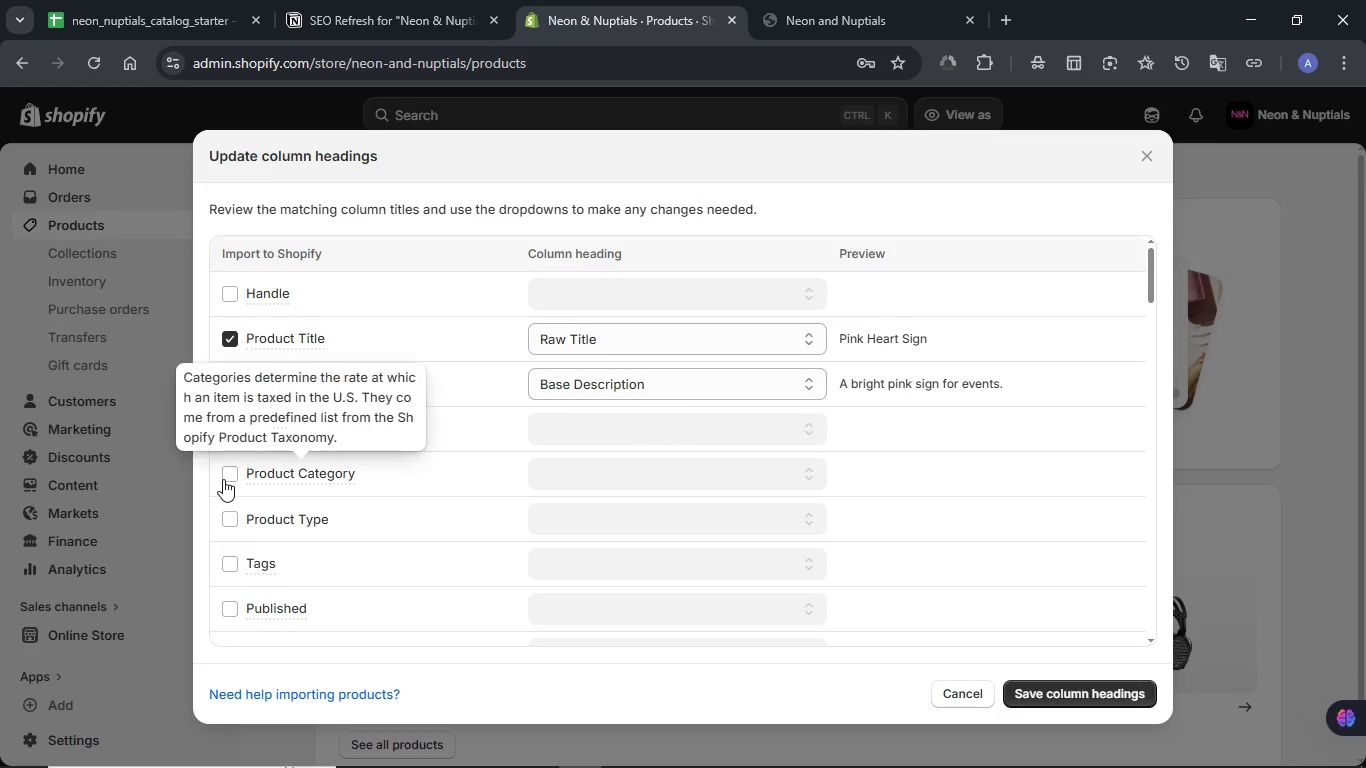 
left_click([225, 478])
 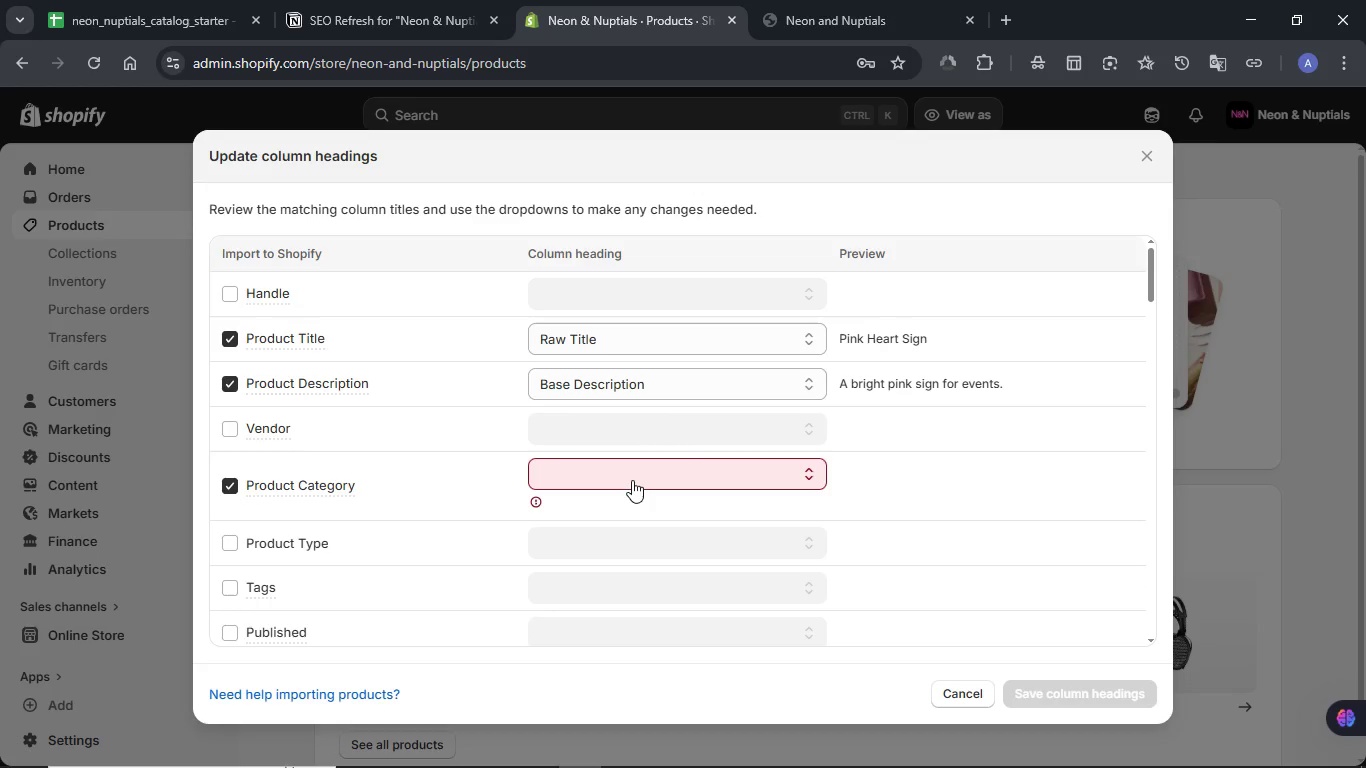 
left_click([632, 480])
 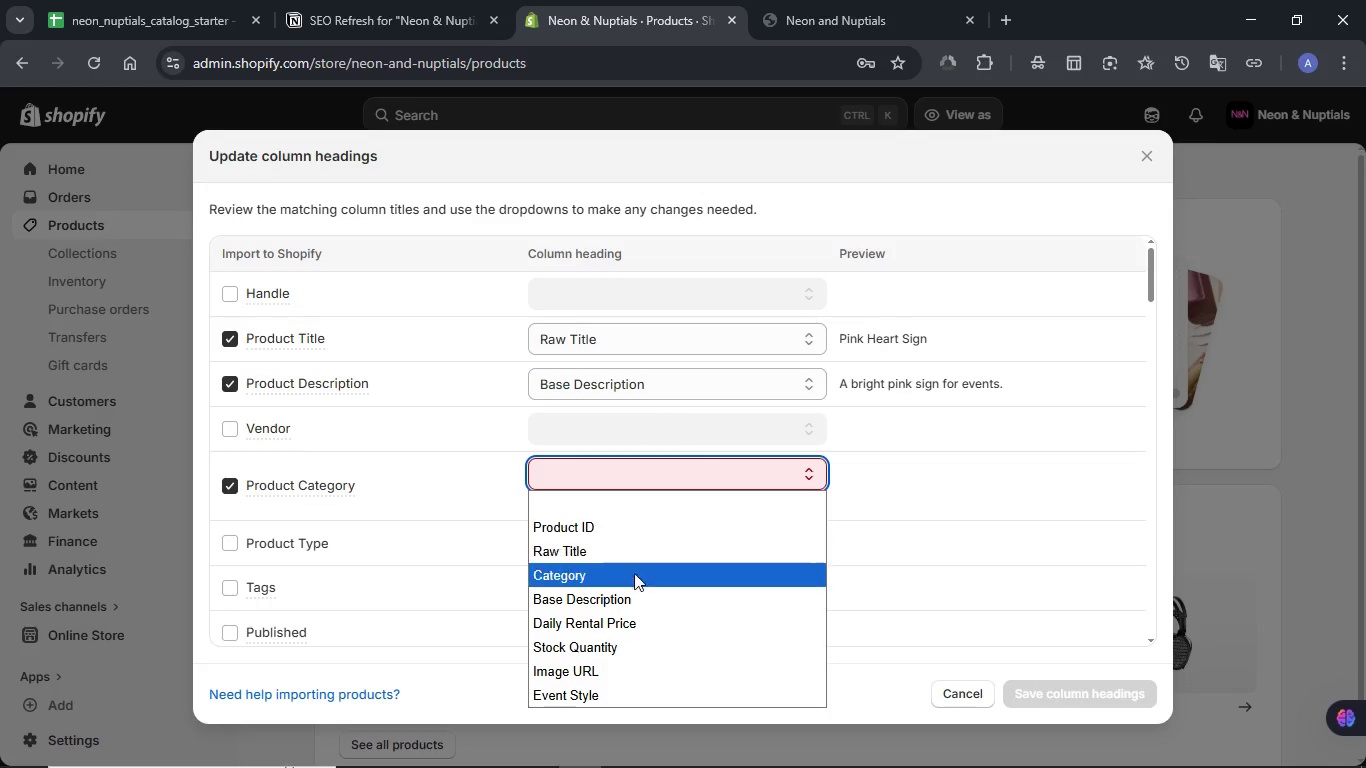 
left_click([634, 580])
 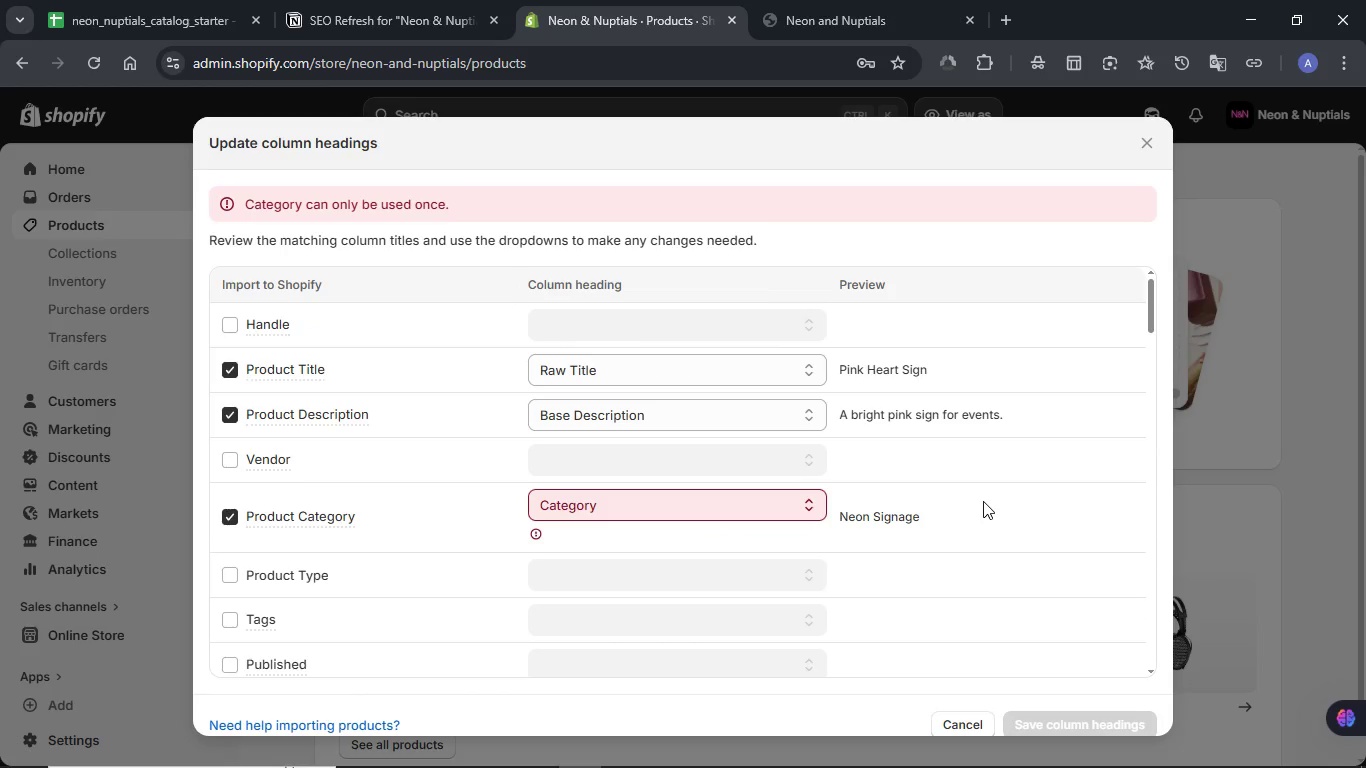 
scroll: coordinate [479, 428], scroll_direction: down, amount: 1.0
 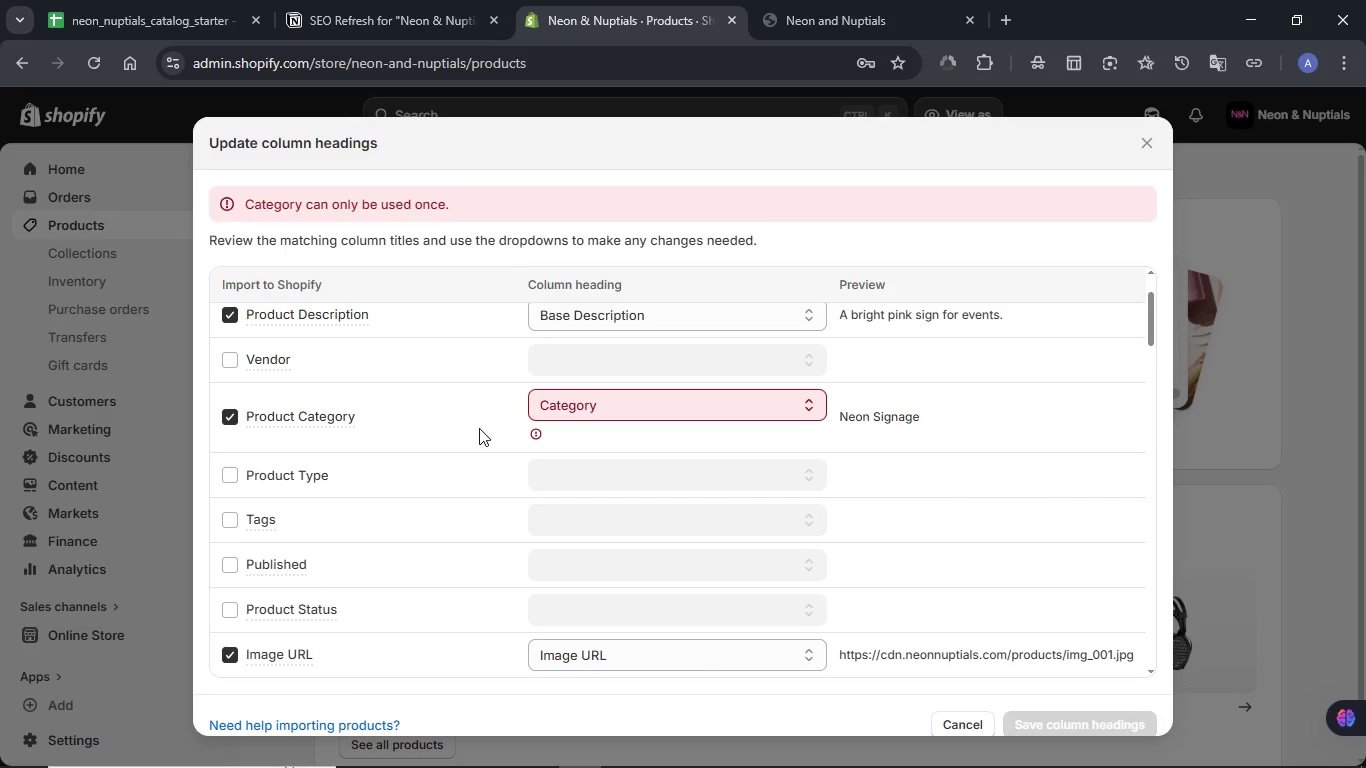 
scroll: coordinate [479, 428], scroll_direction: up, amount: 1.0
 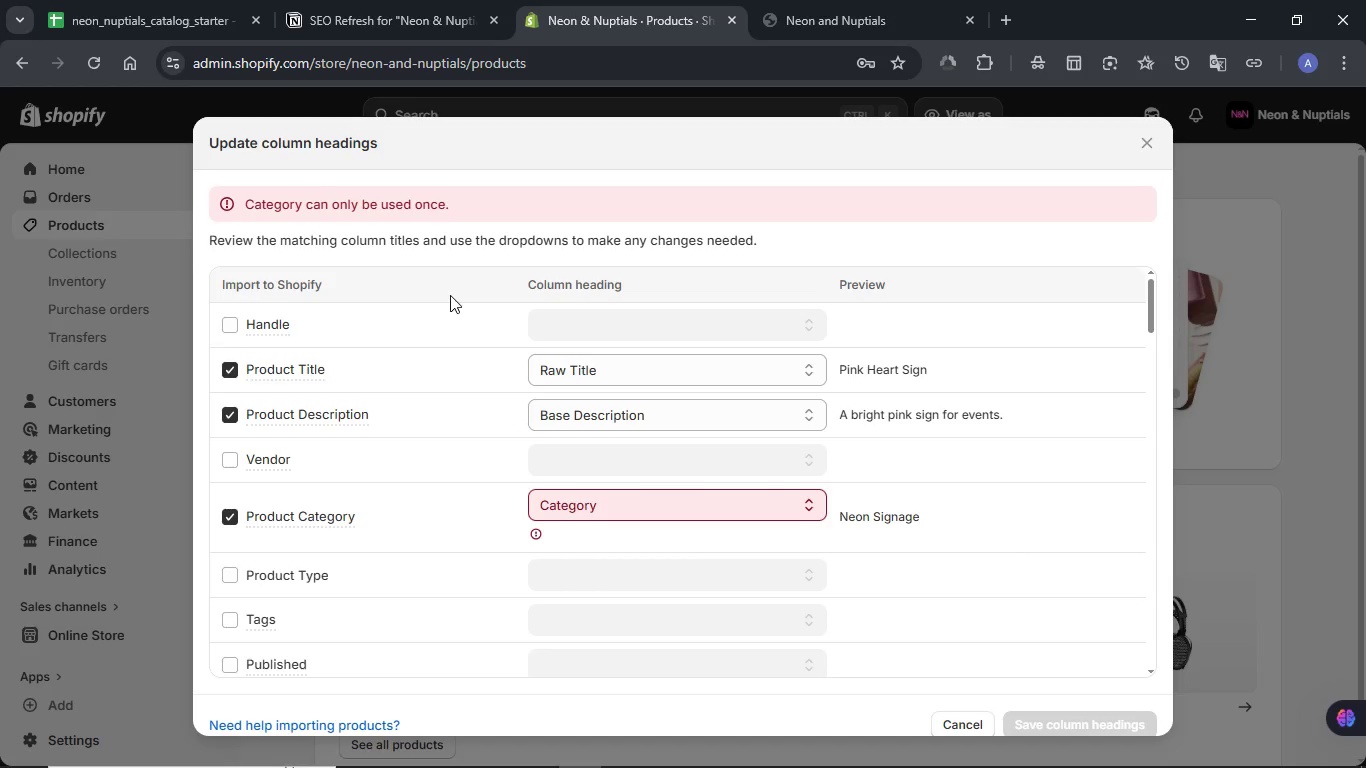 
left_click([146, 1])
 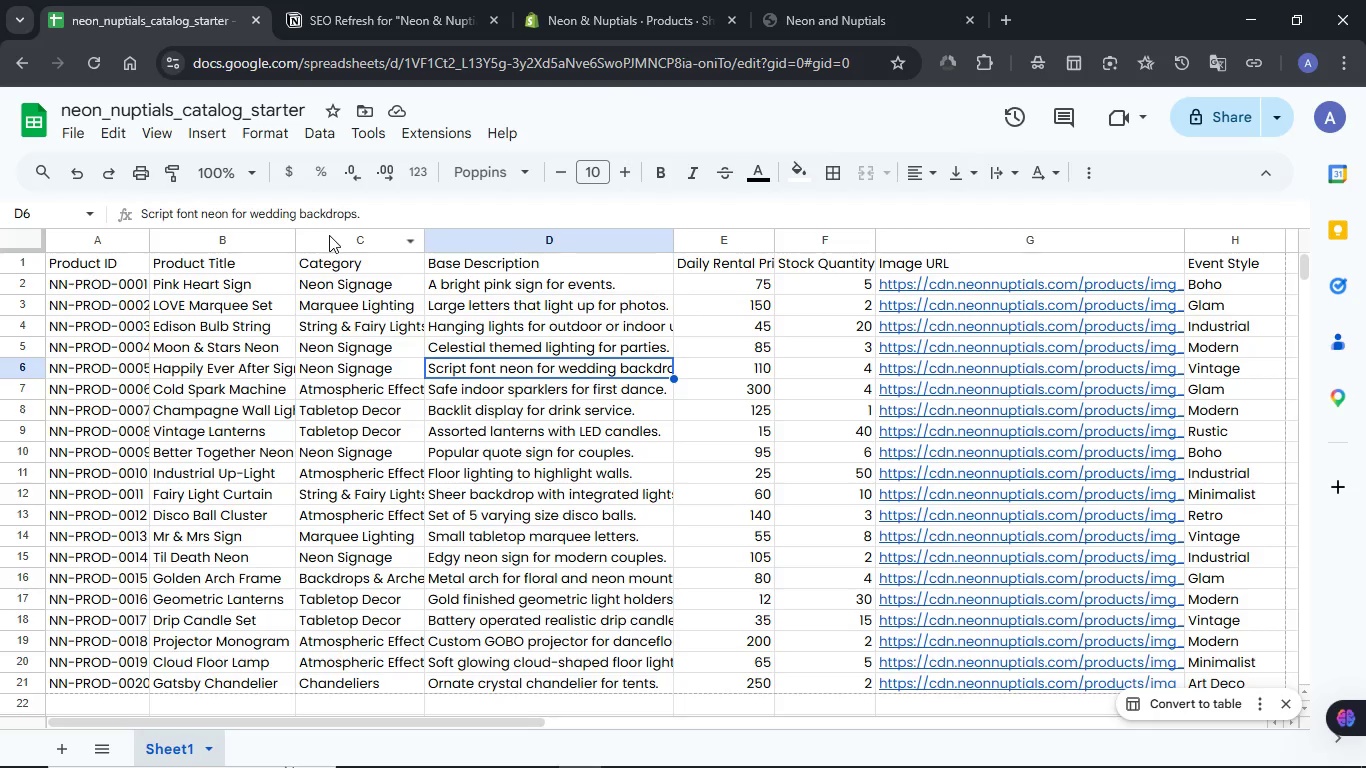 
scroll: coordinate [333, 245], scroll_direction: down, amount: 1.0
 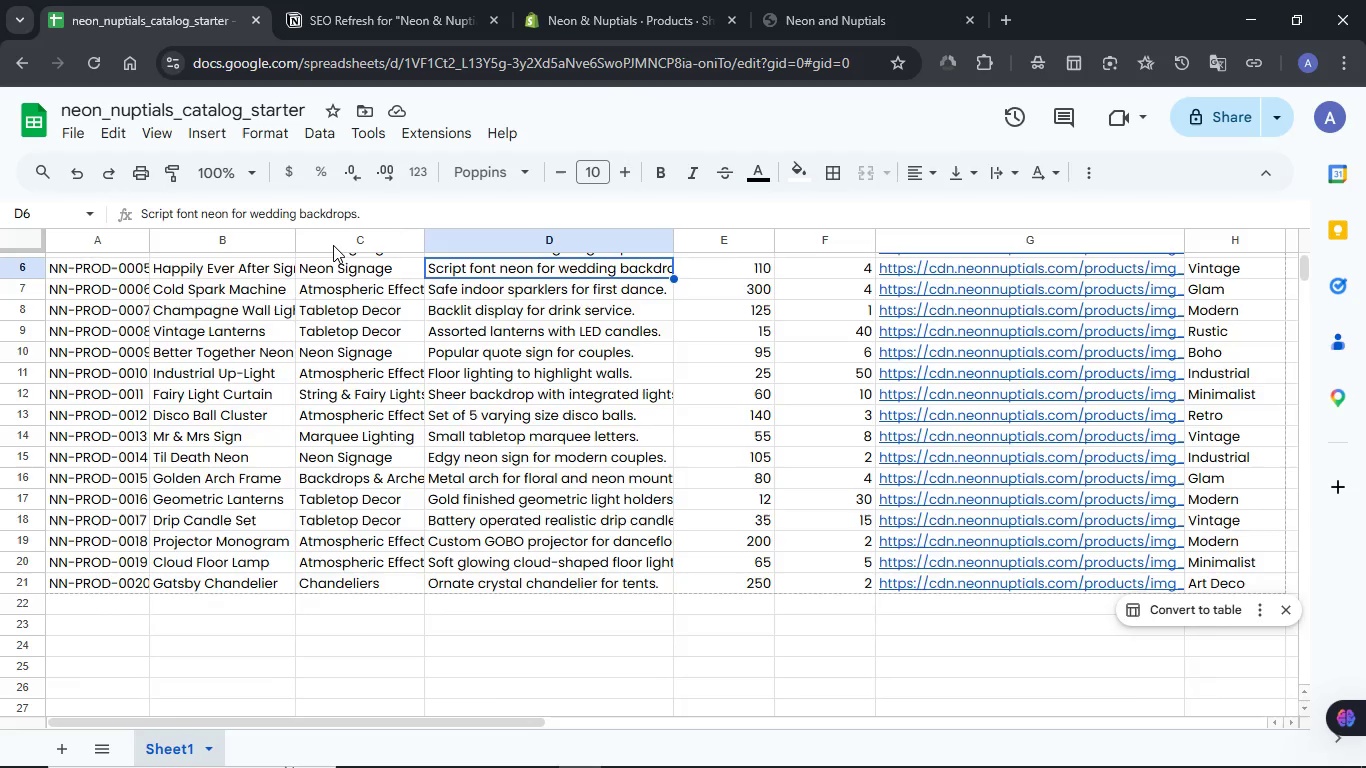 
scroll: coordinate [333, 245], scroll_direction: up, amount: 2.0
 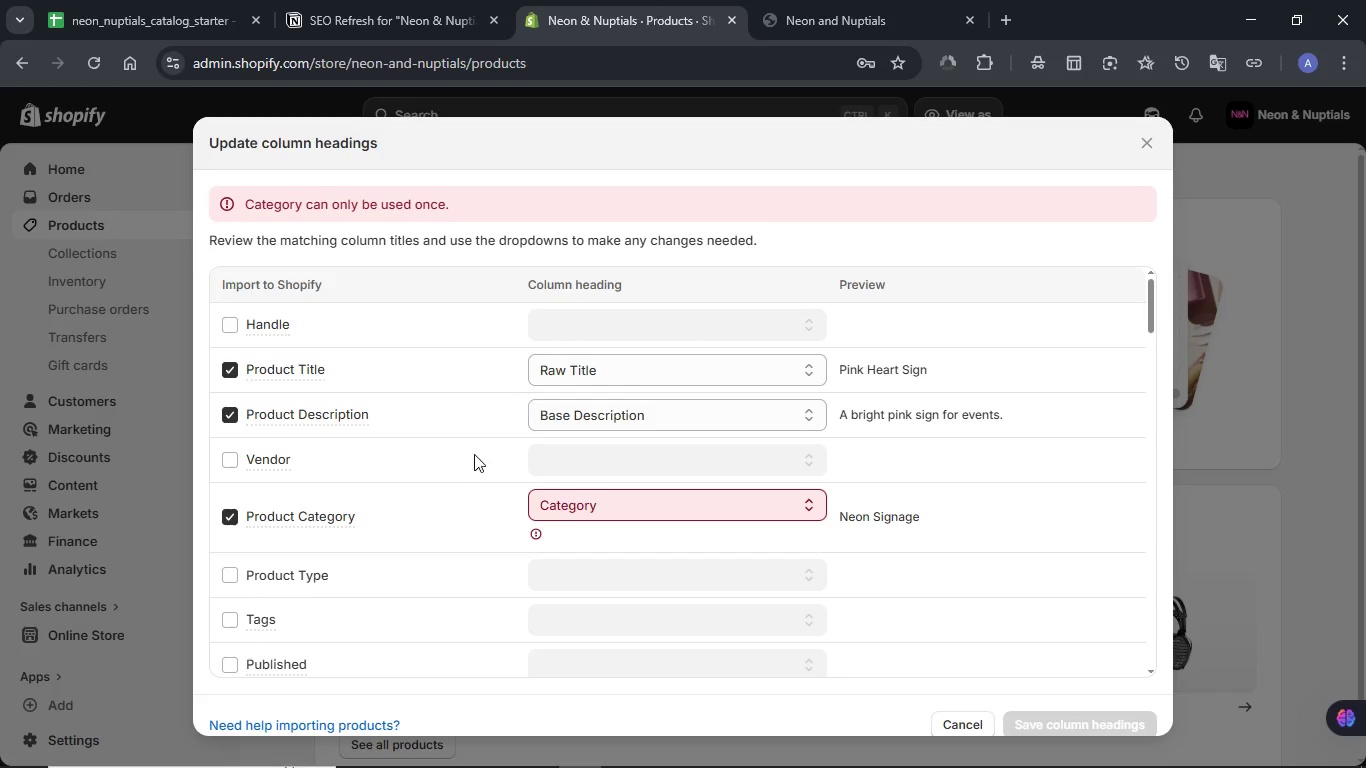 
scroll: coordinate [450, 483], scroll_direction: down, amount: 2.0
 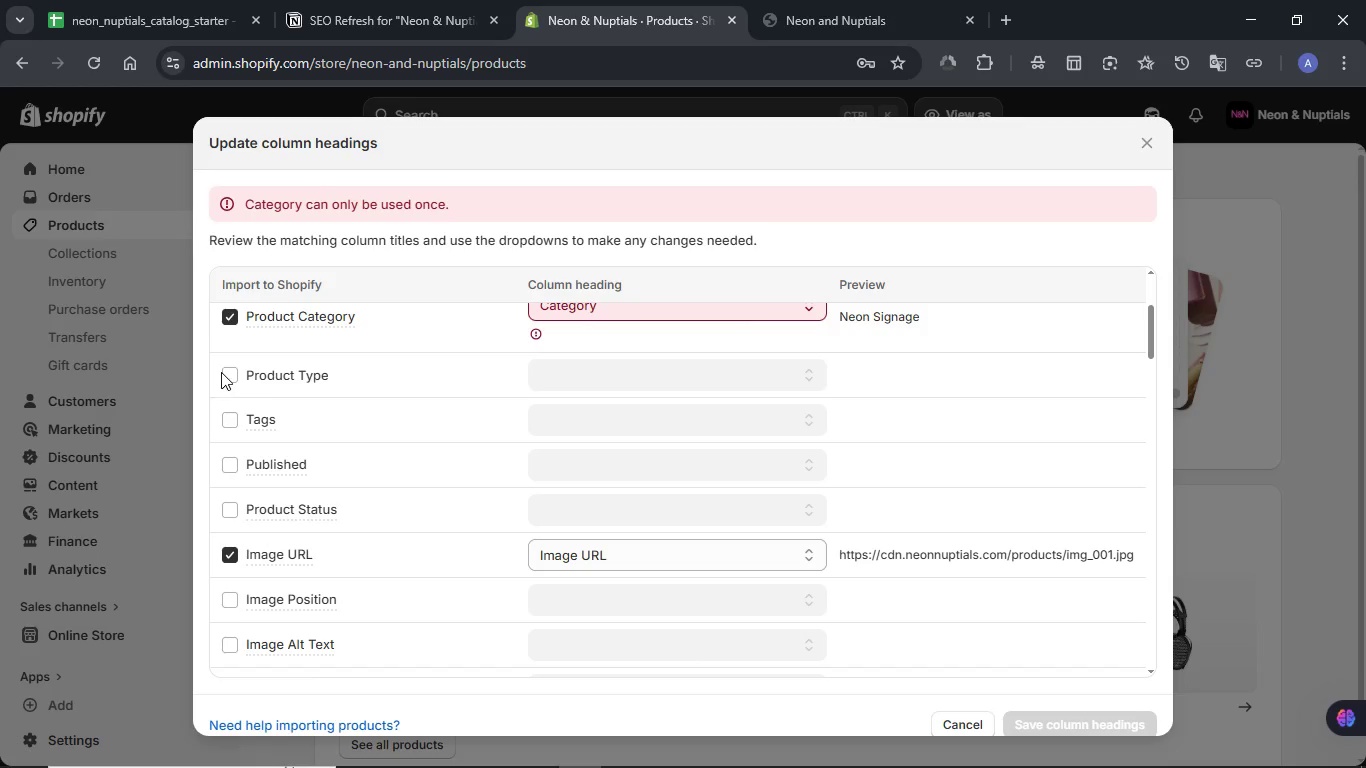 
left_click([232, 372])
 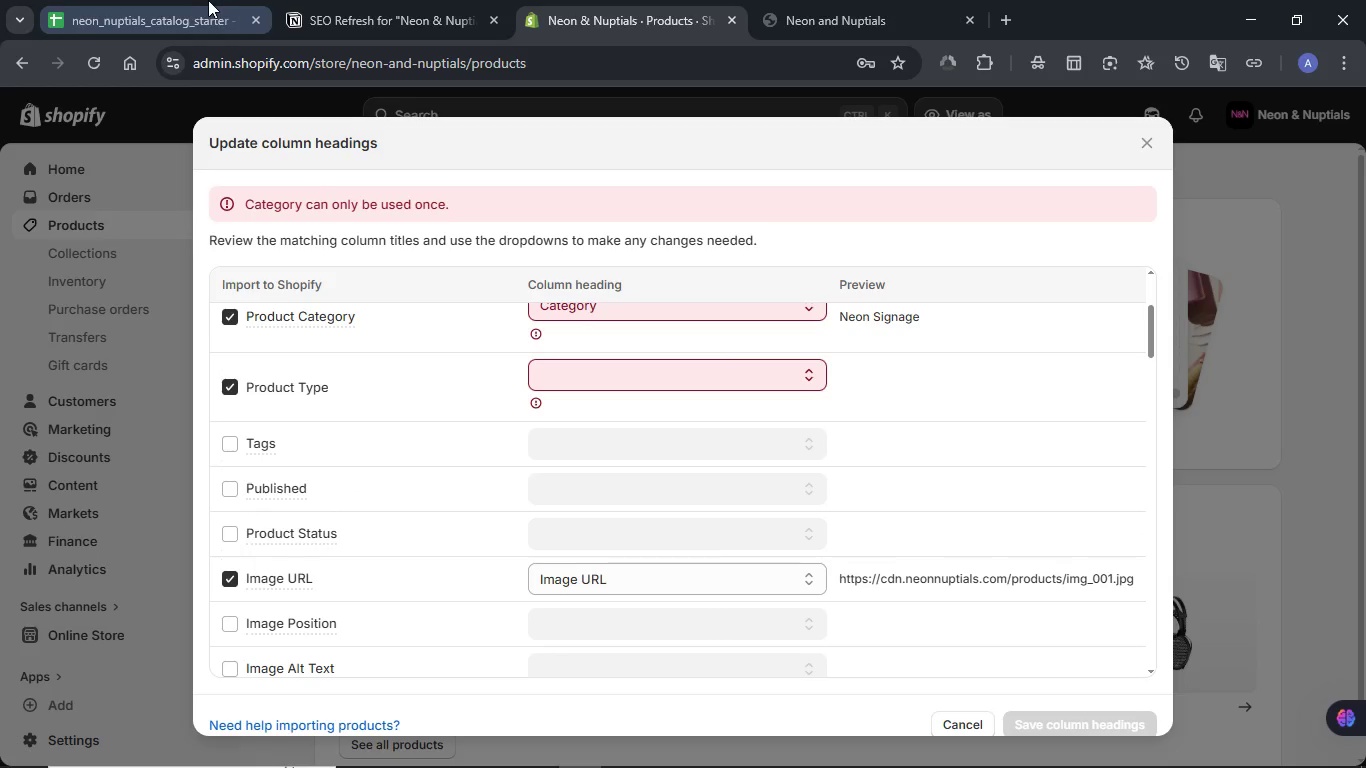 
left_click([190, 0])
 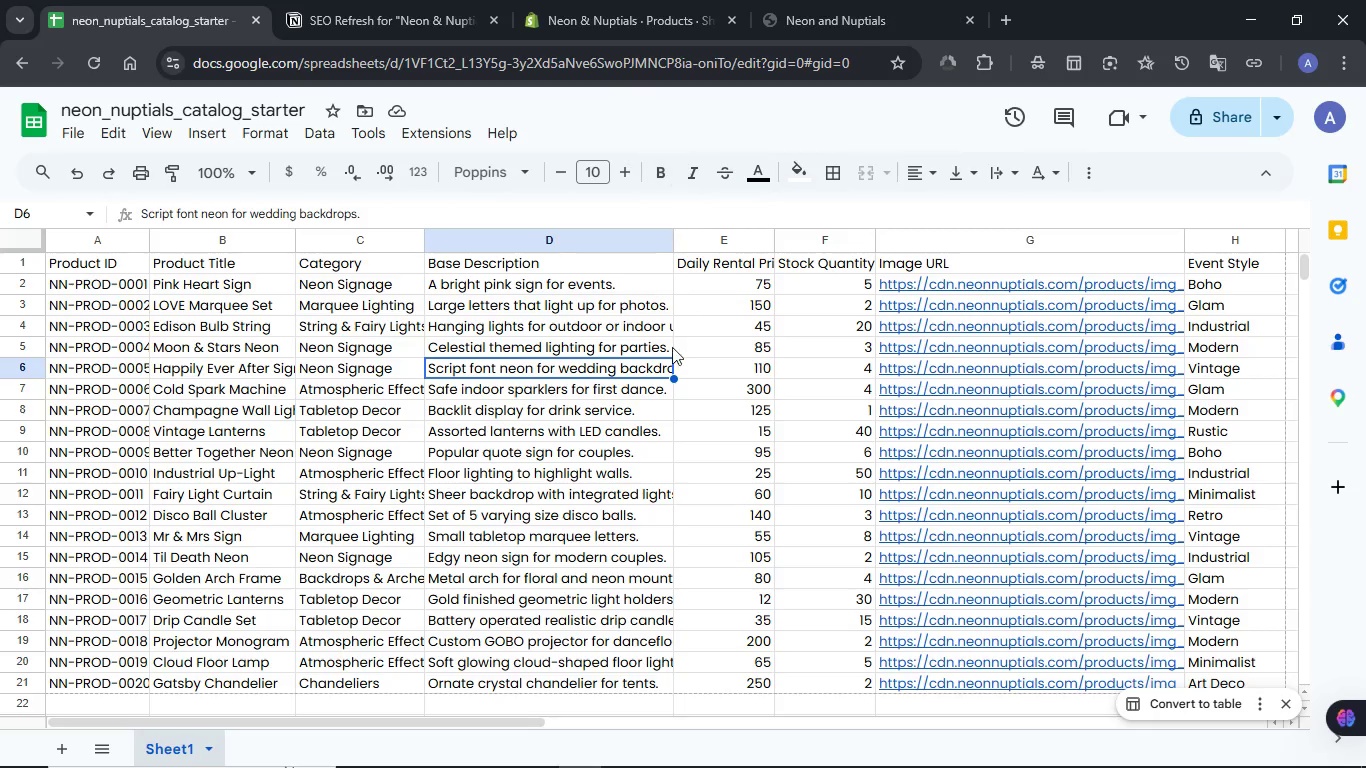 
left_click_drag(start_coordinate=[453, 719], to_coordinate=[410, 714])
 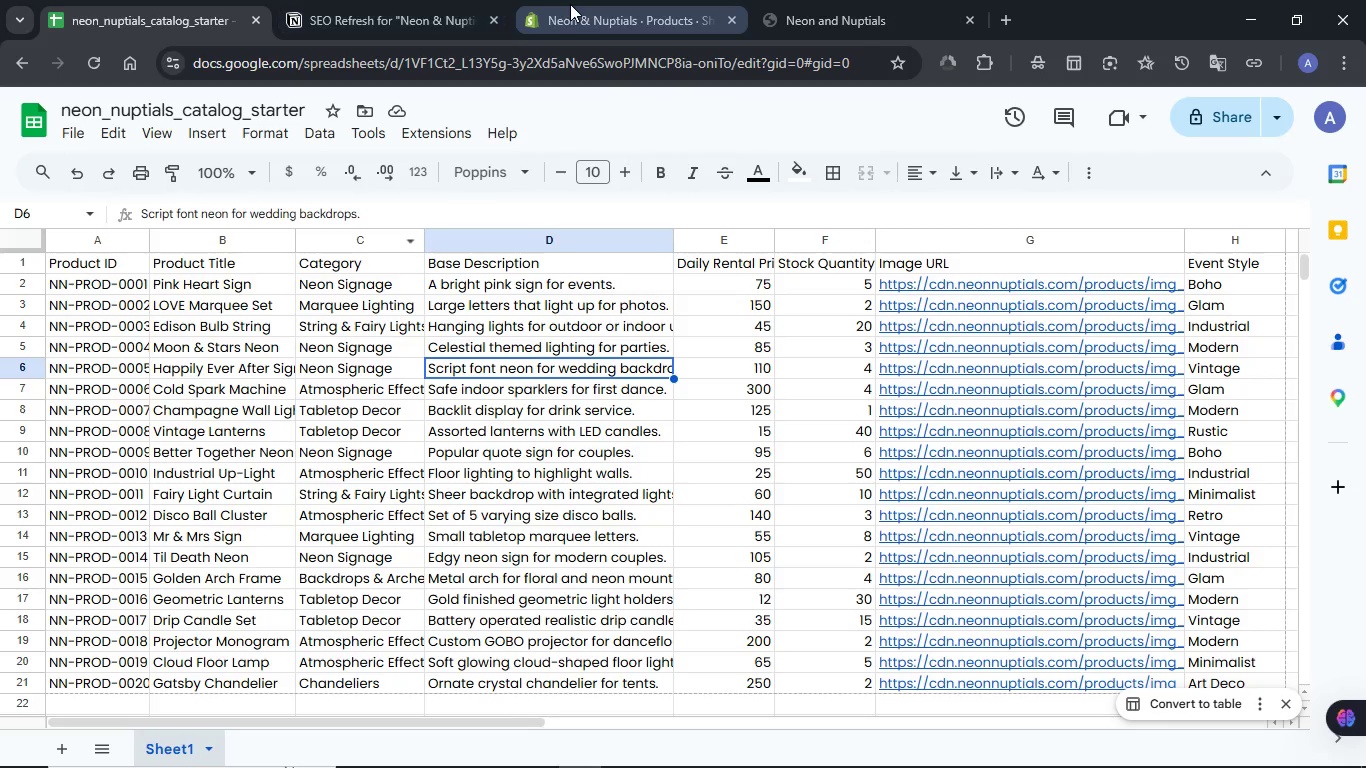 
left_click([570, 4])
 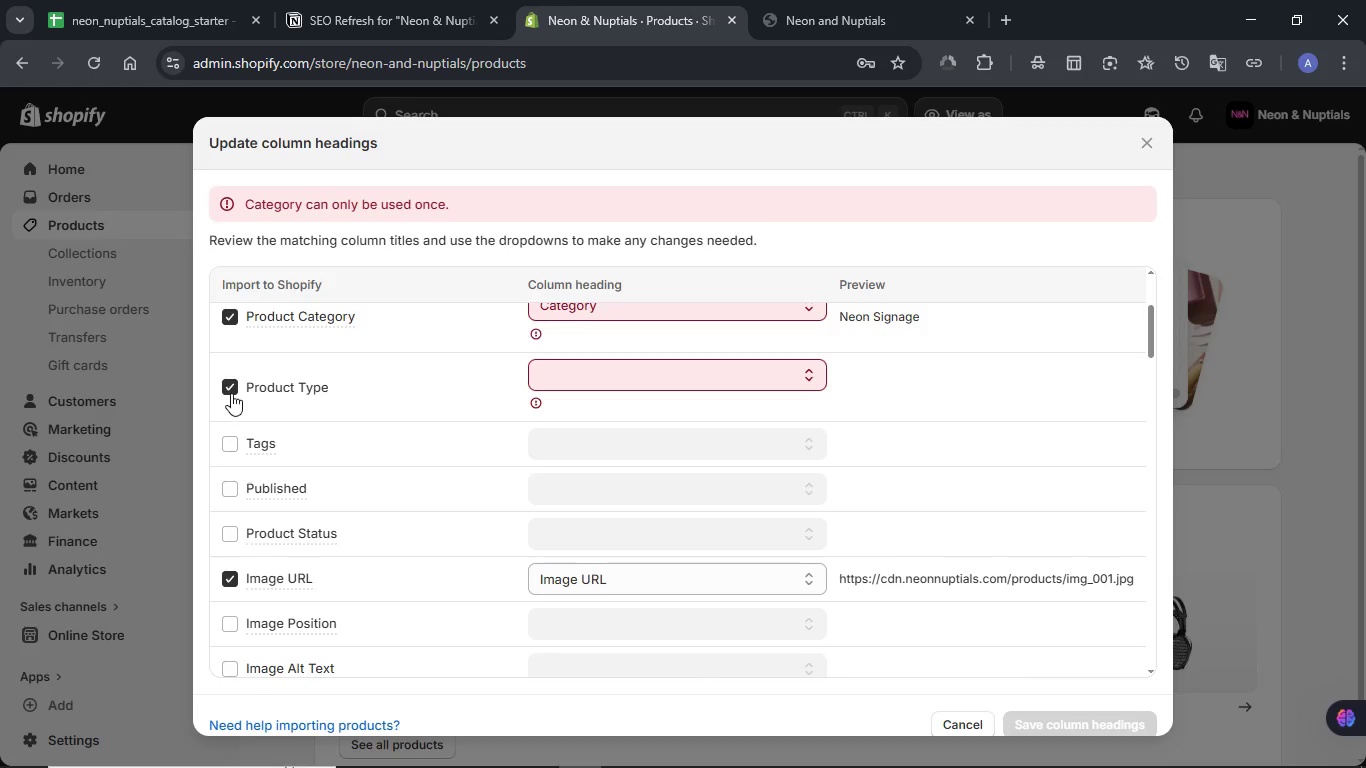 
left_click([230, 392])
 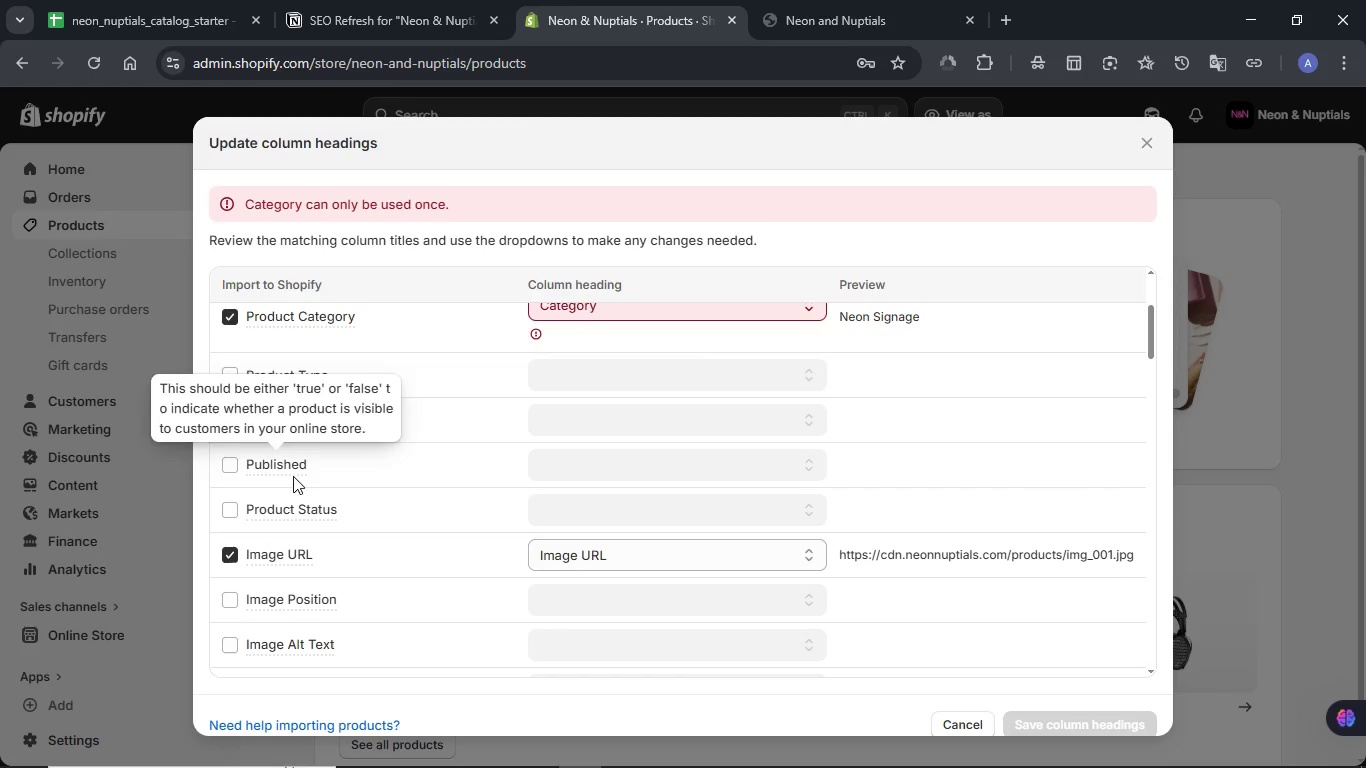 
left_click([190, 16])
 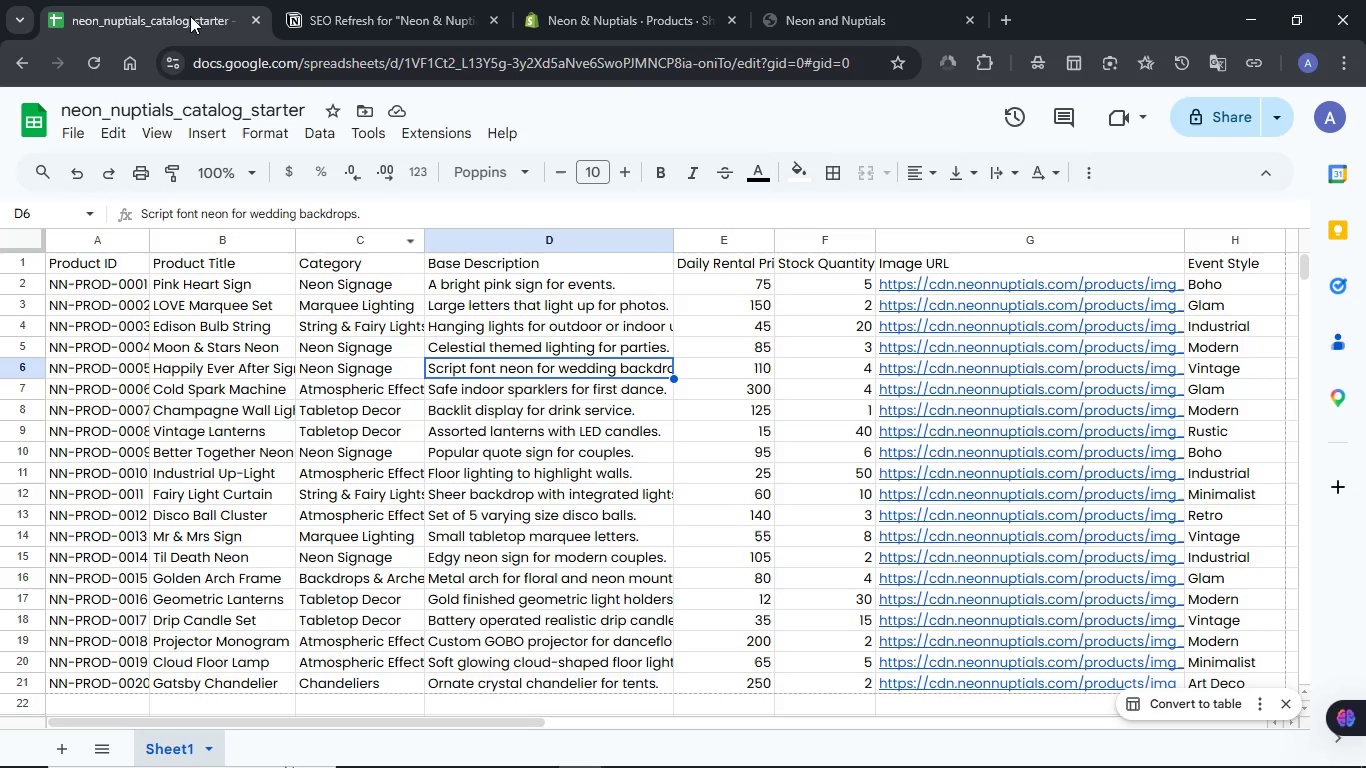 
wait(7.12)
 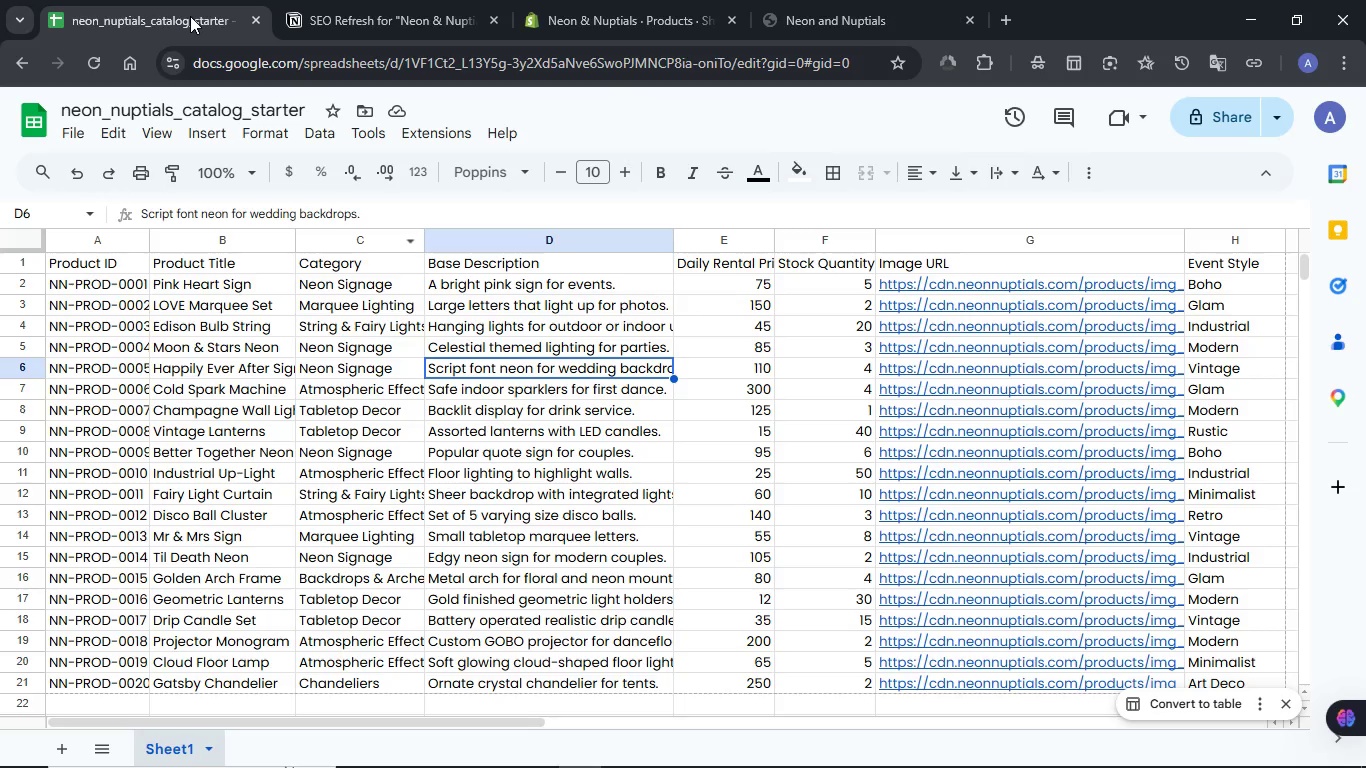 
left_click_drag(start_coordinate=[314, 721], to_coordinate=[269, 715])
 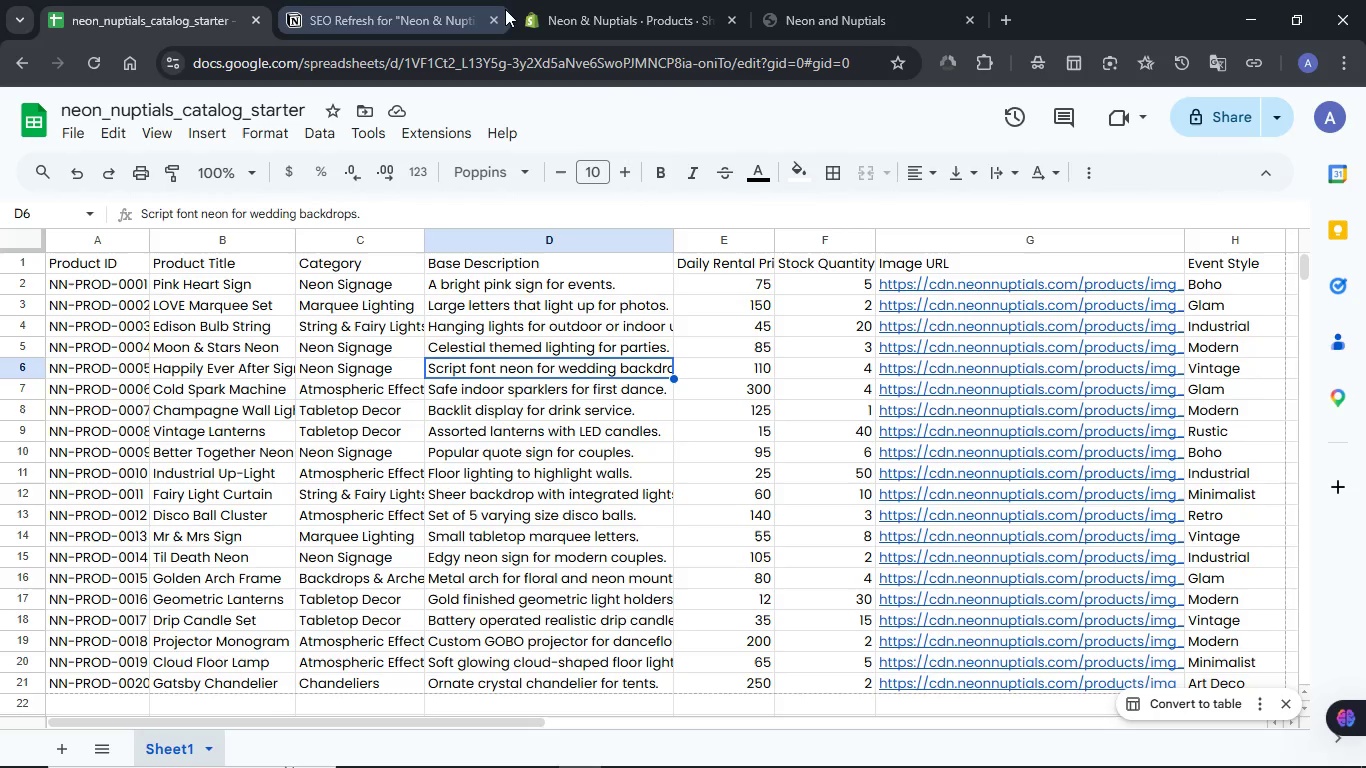 
left_click([562, 11])
 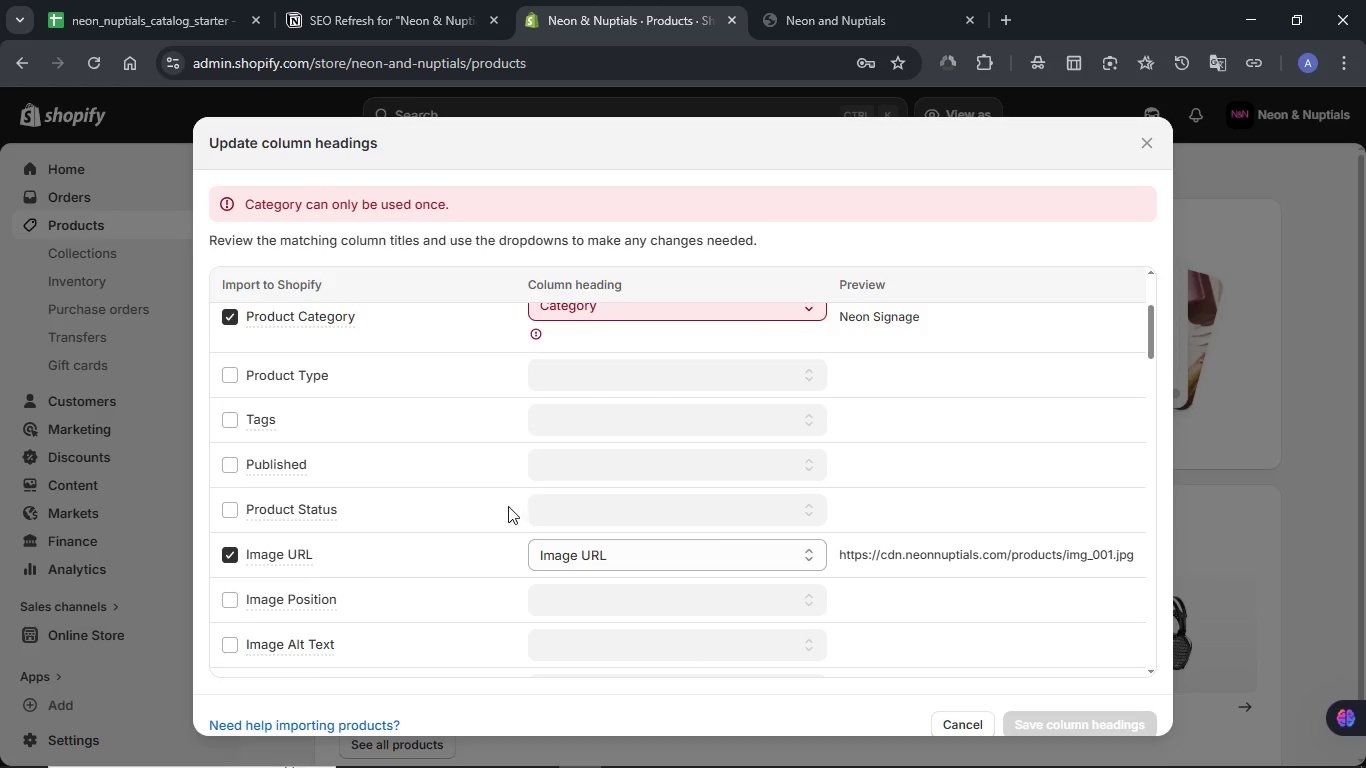 
scroll: coordinate [513, 499], scroll_direction: down, amount: 4.0
 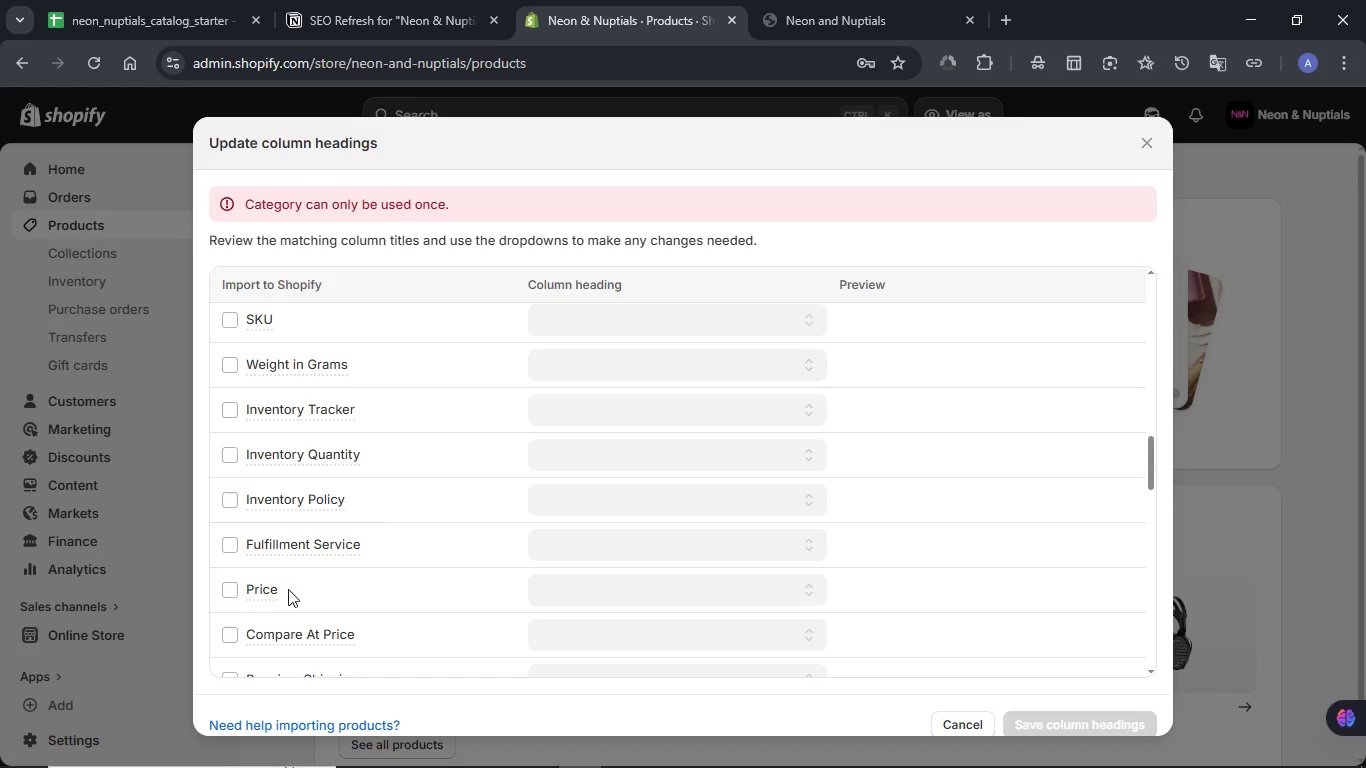 
left_click([222, 591])
 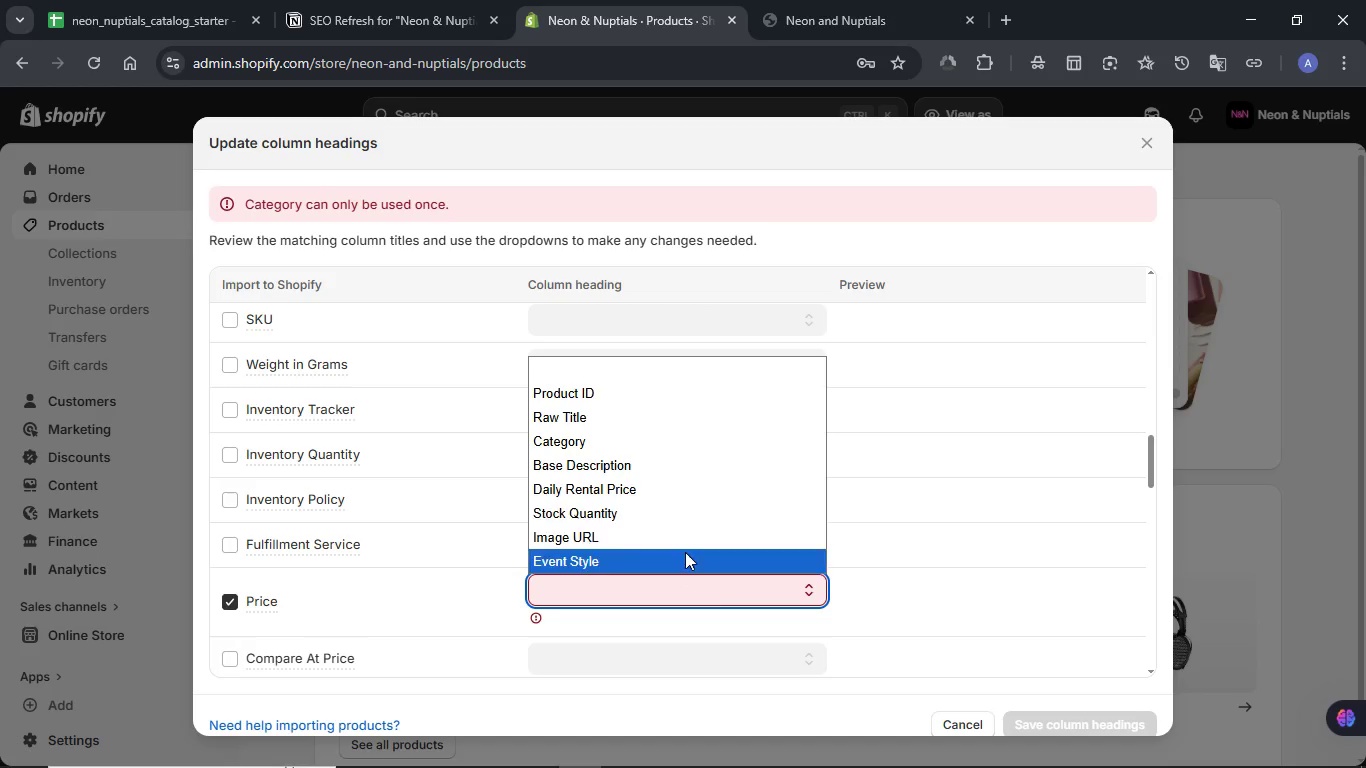 
scroll: coordinate [675, 431], scroll_direction: down, amount: 2.0
 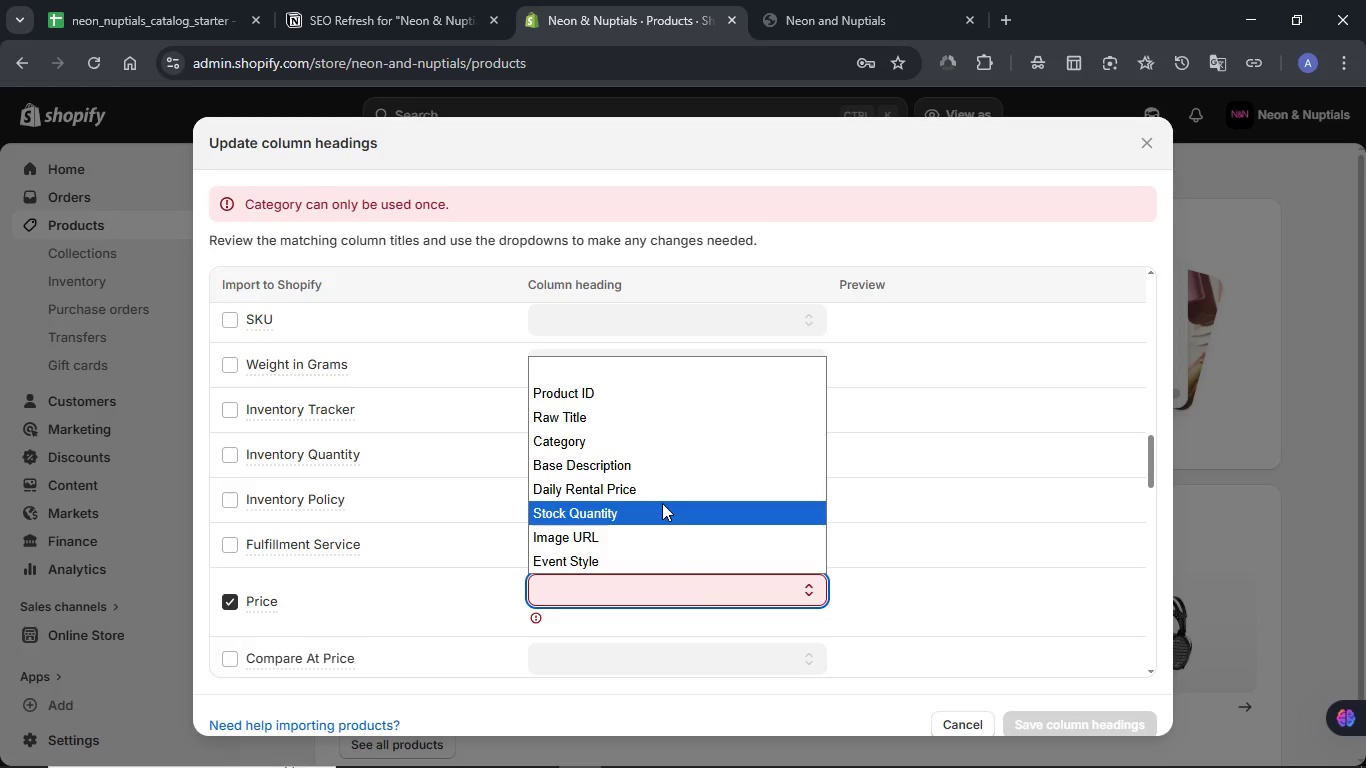 
left_click([662, 495])
 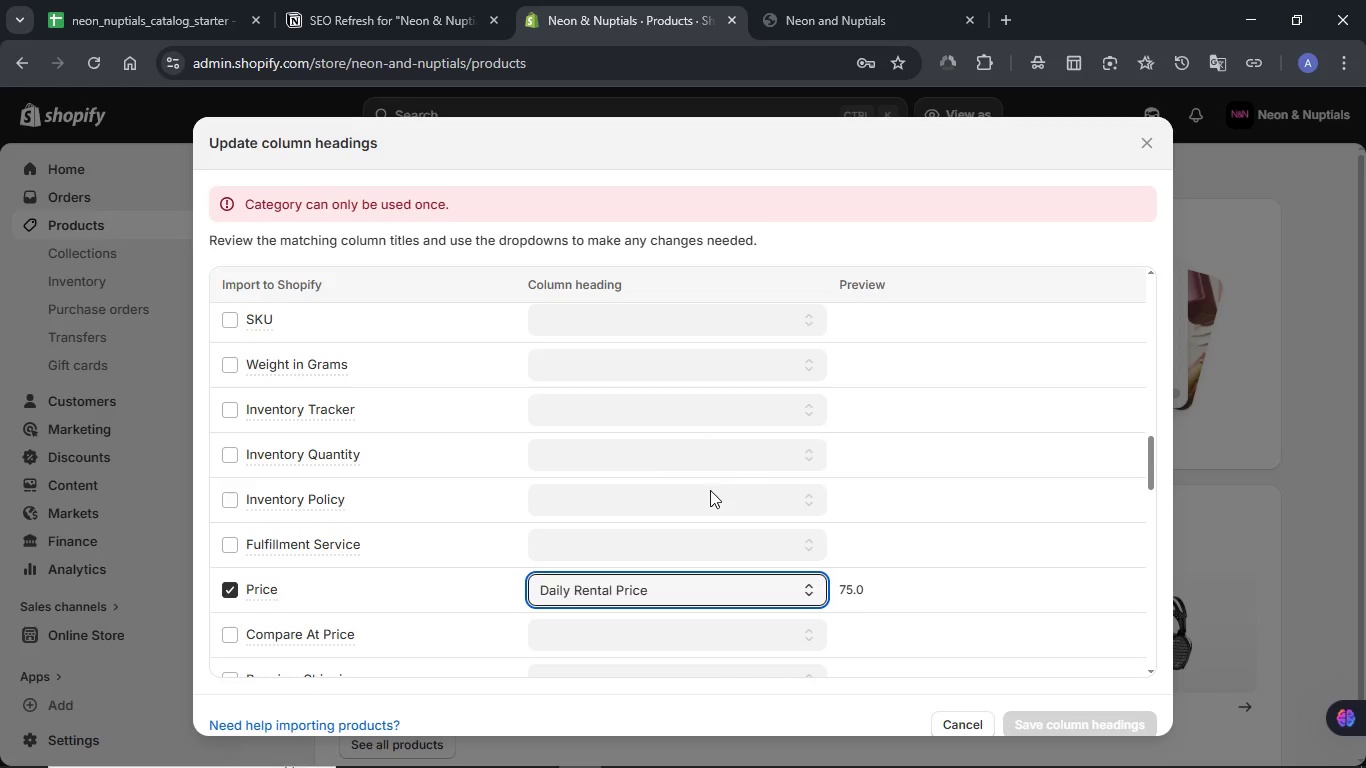 
scroll: coordinate [615, 452], scroll_direction: down, amount: 3.0
 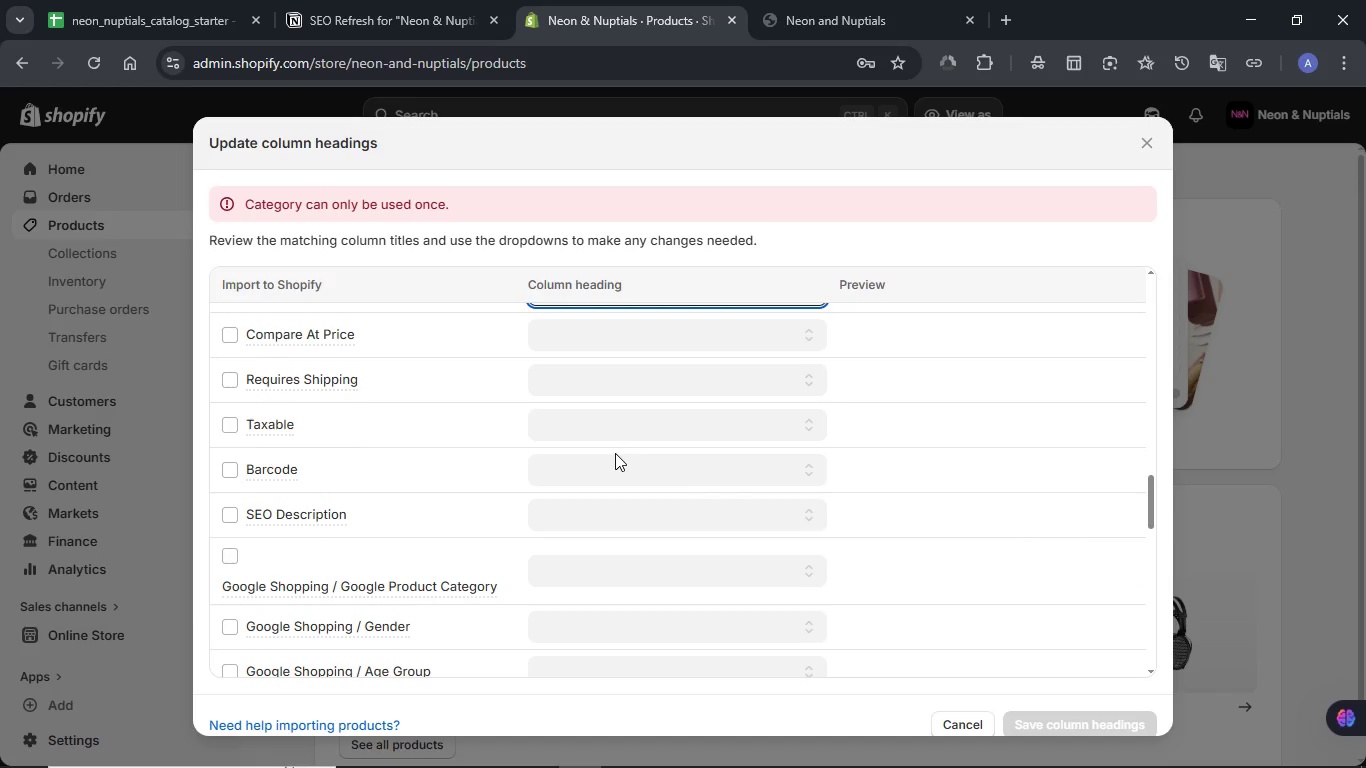 
scroll: coordinate [615, 453], scroll_direction: up, amount: 5.0
 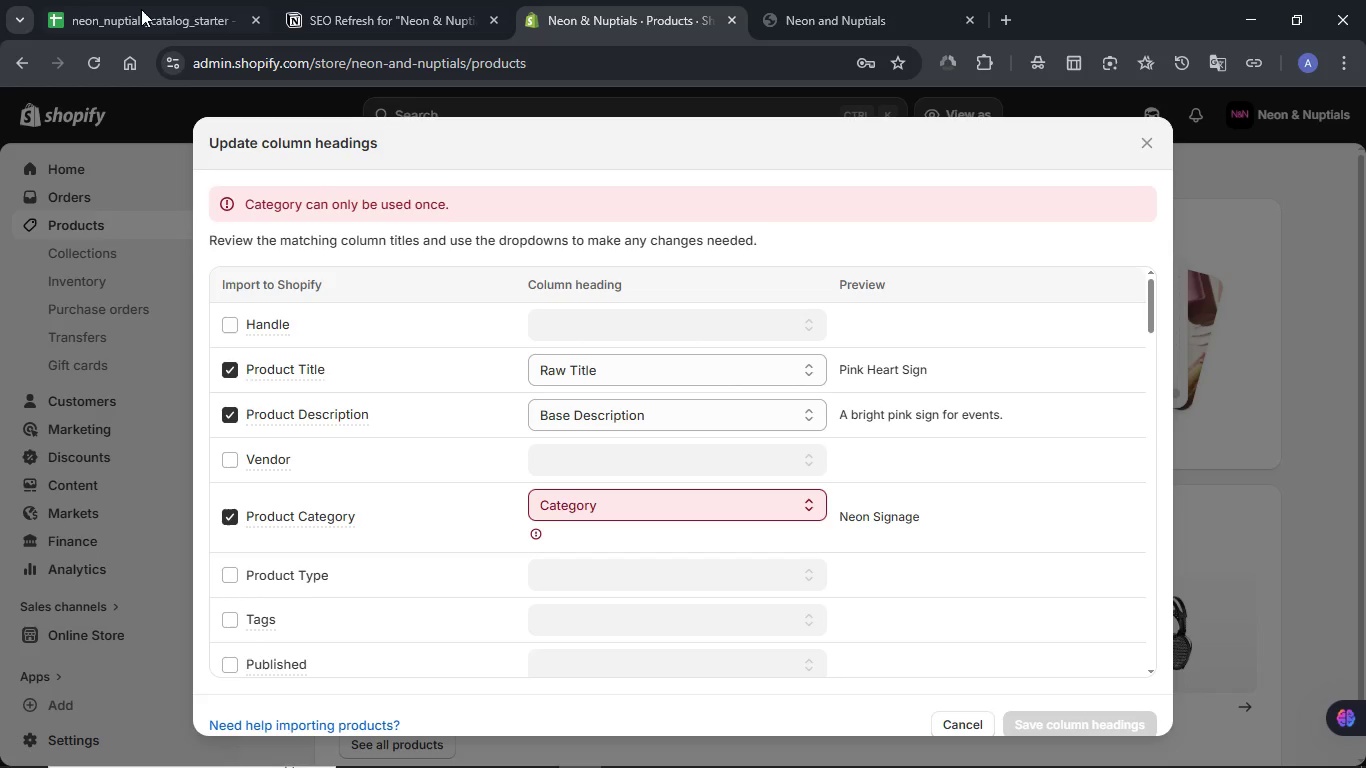 
left_click([139, 8])
 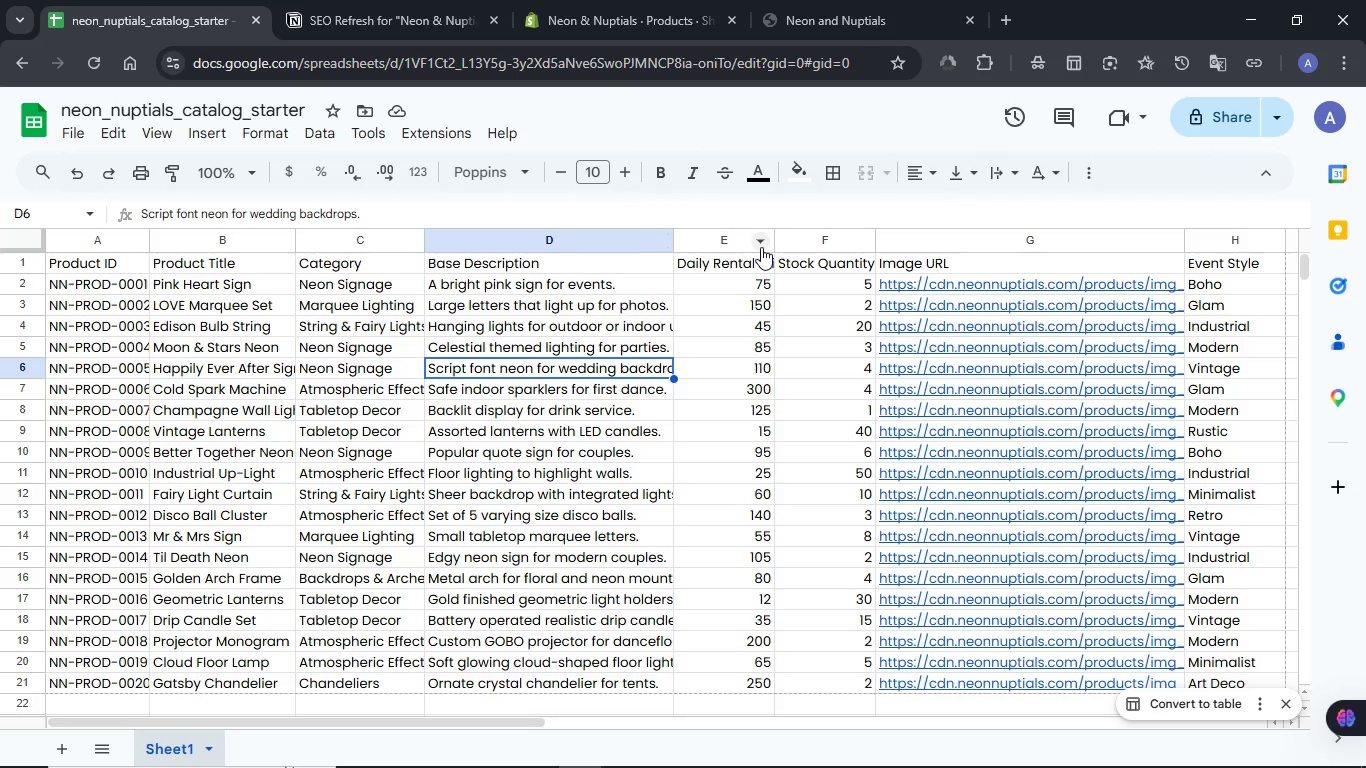 
wait(6.92)
 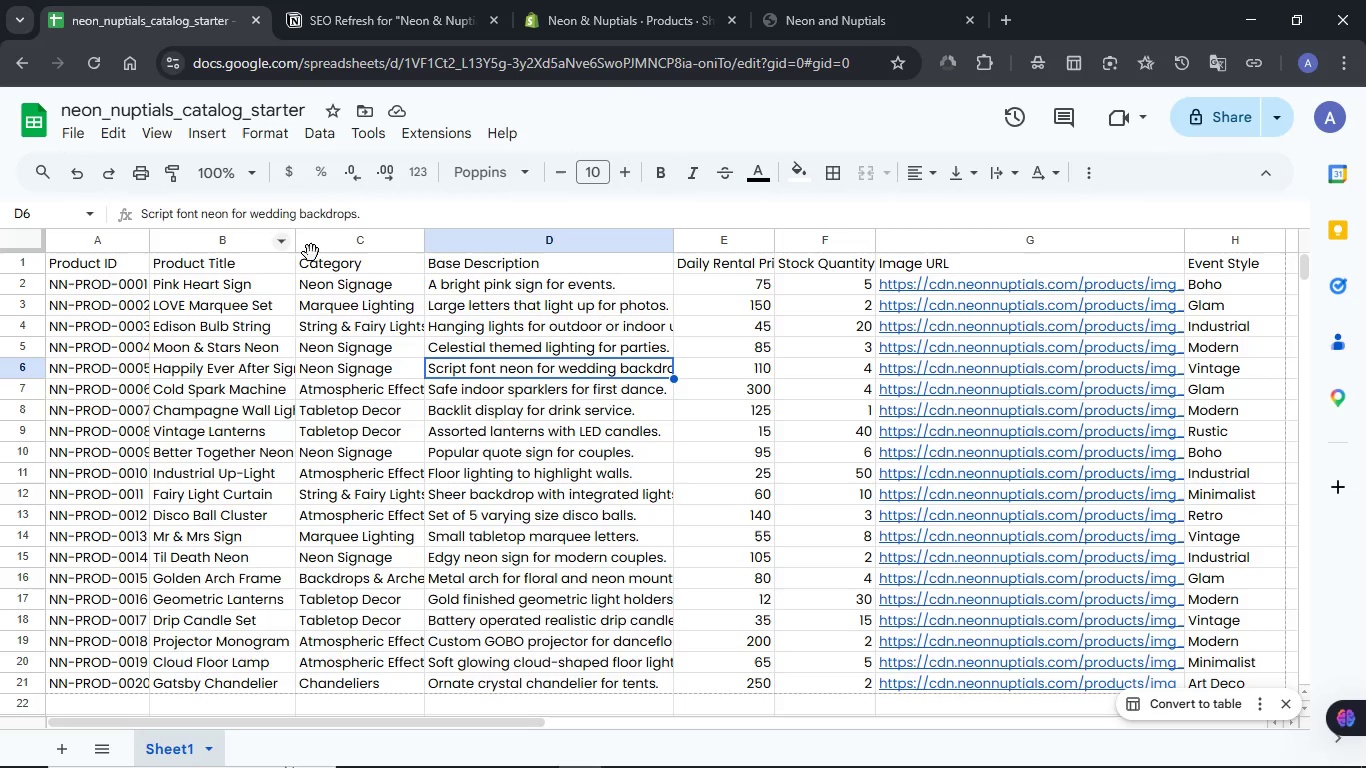 
left_click([600, 8])
 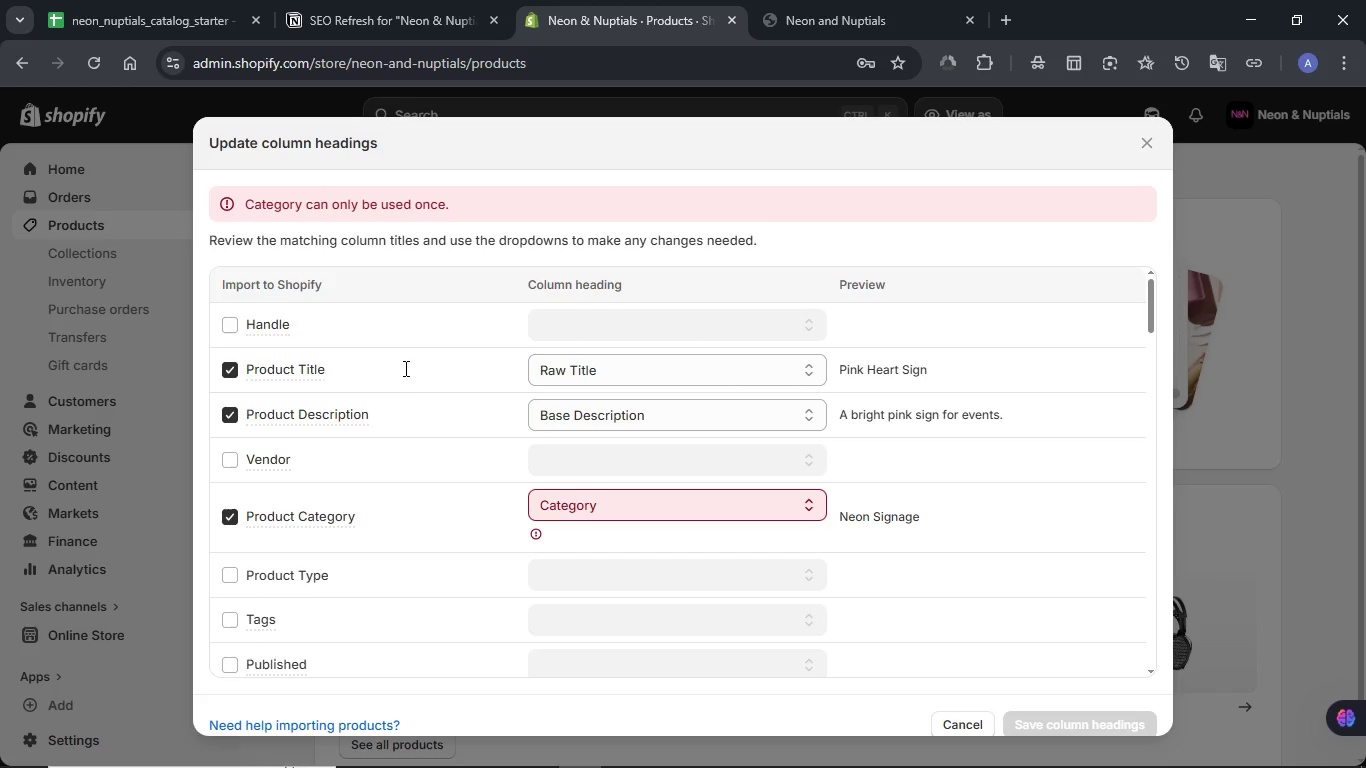 
scroll: coordinate [403, 373], scroll_direction: down, amount: 10.0
 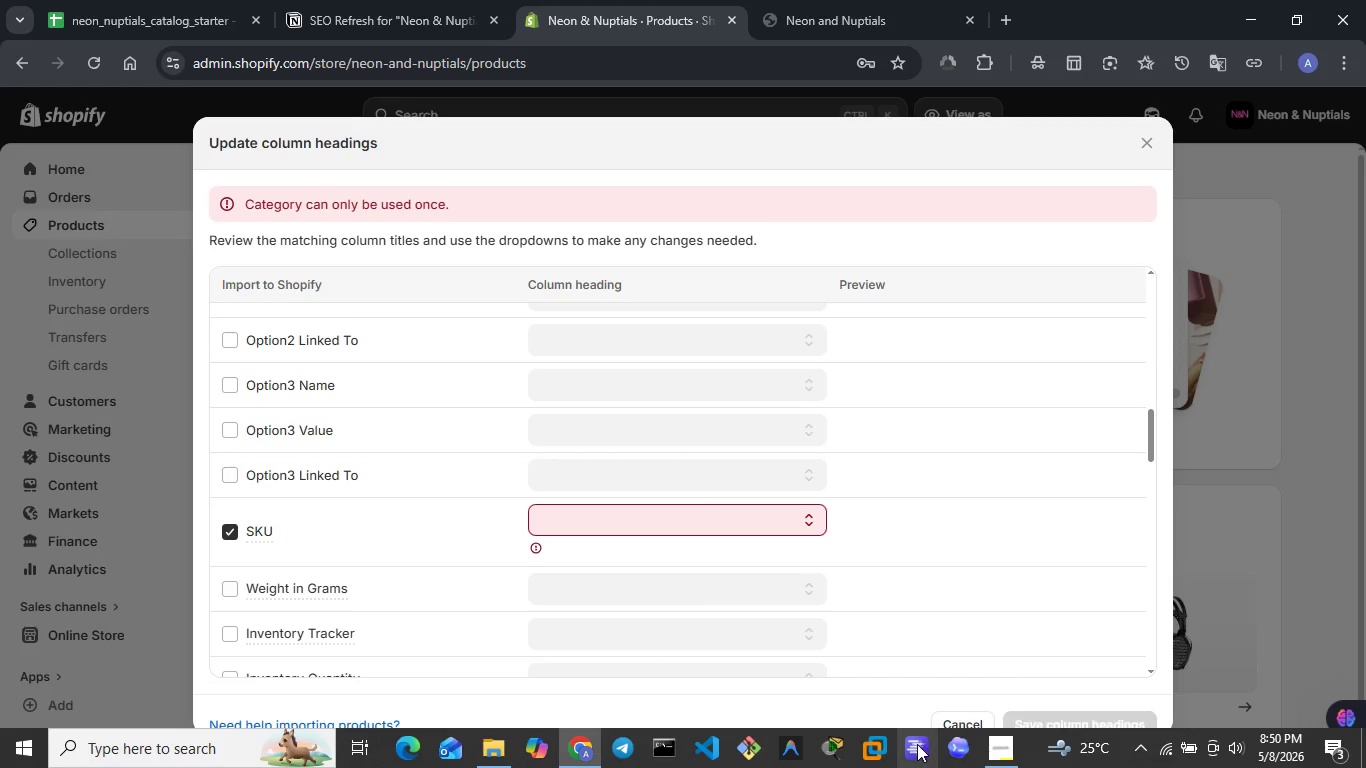 
left_click([995, 746])
 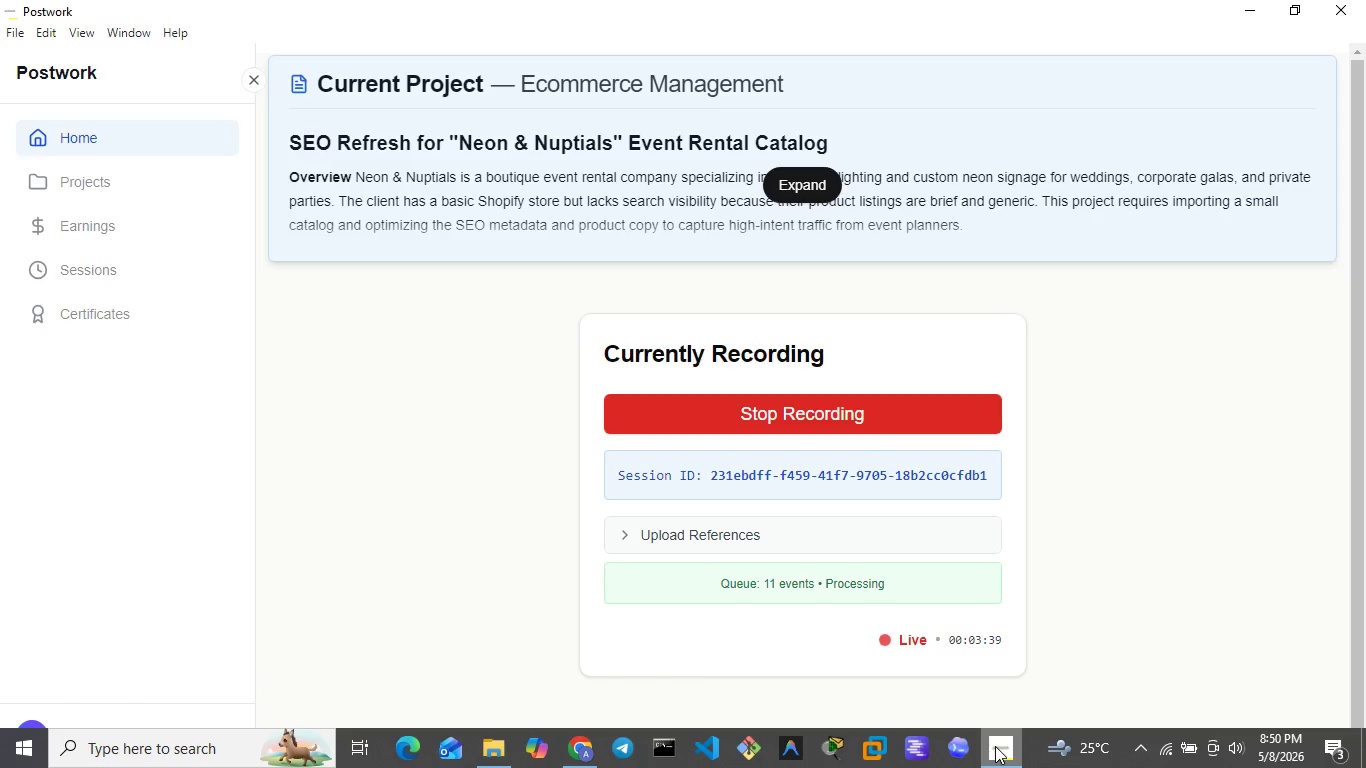 
left_click([995, 746])
 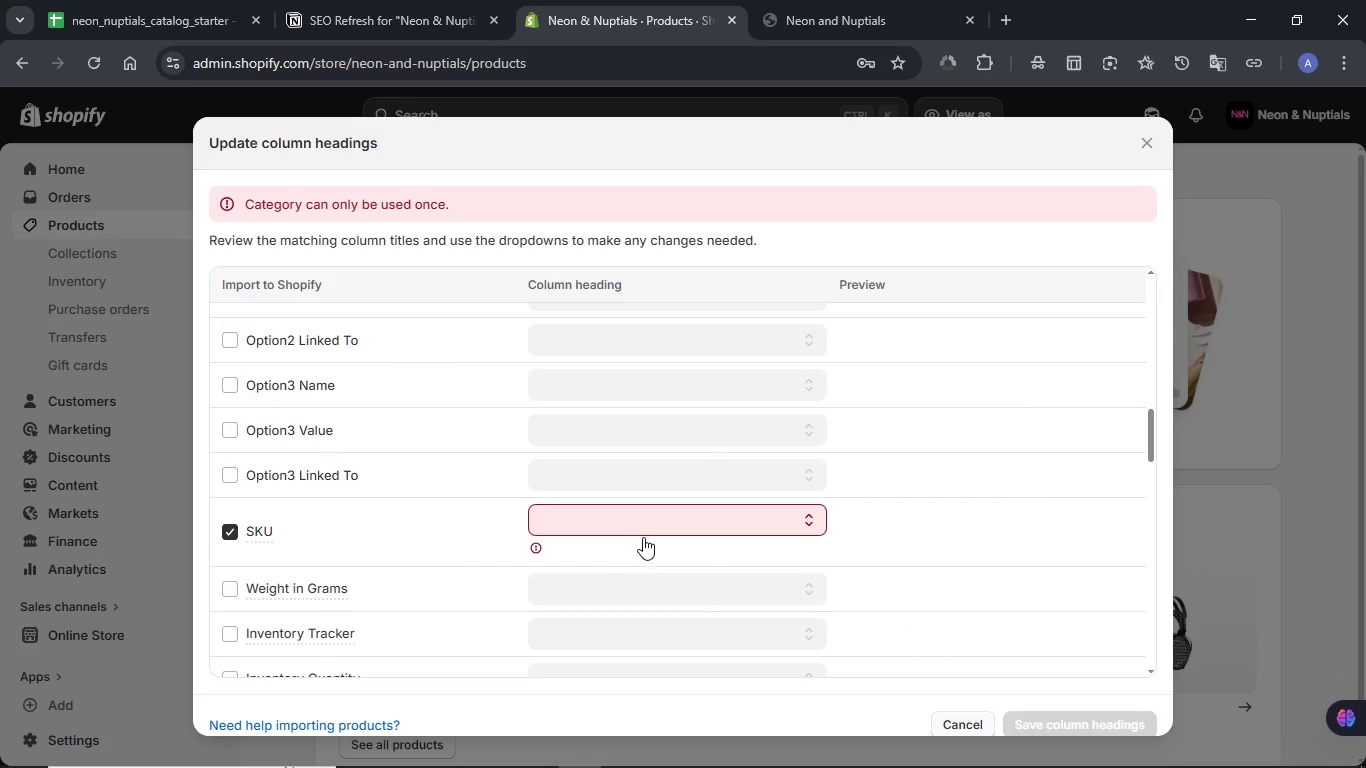 
left_click([646, 527])
 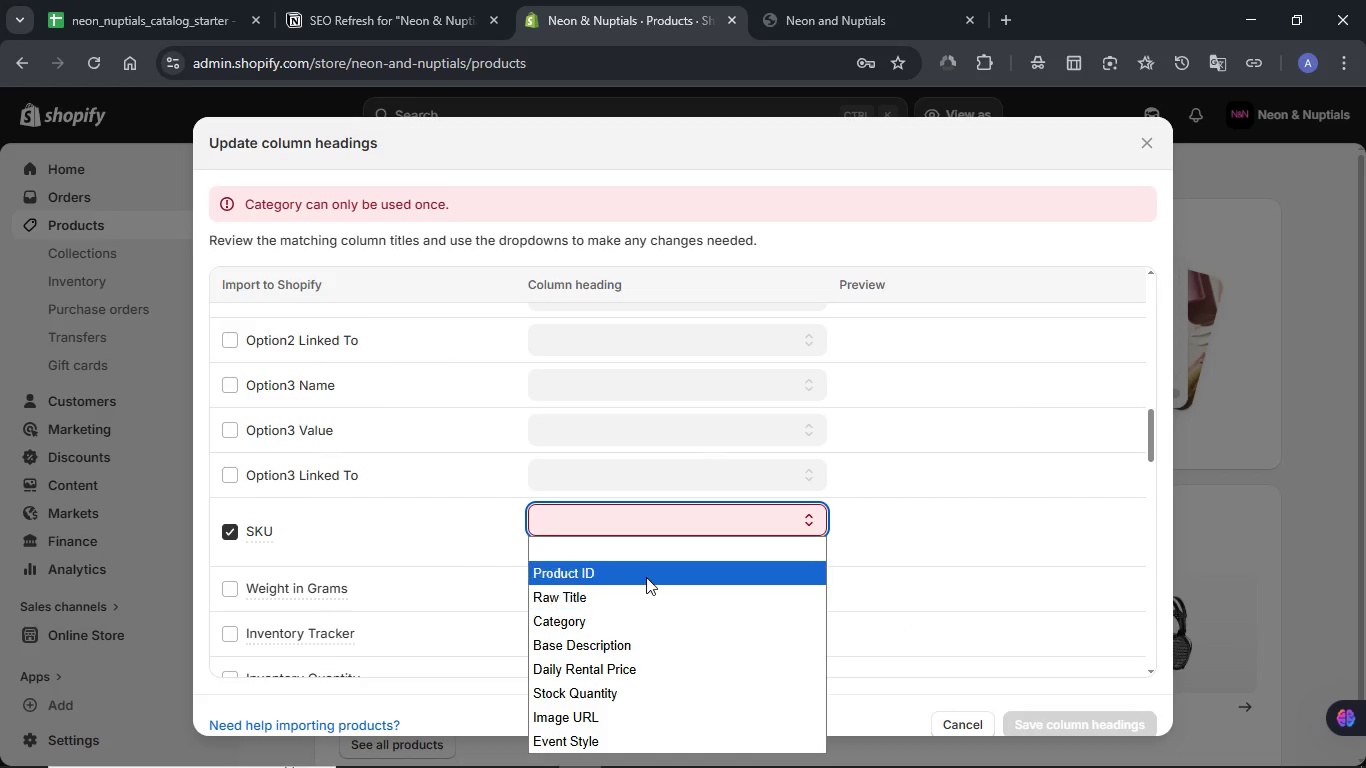 
left_click([646, 576])
 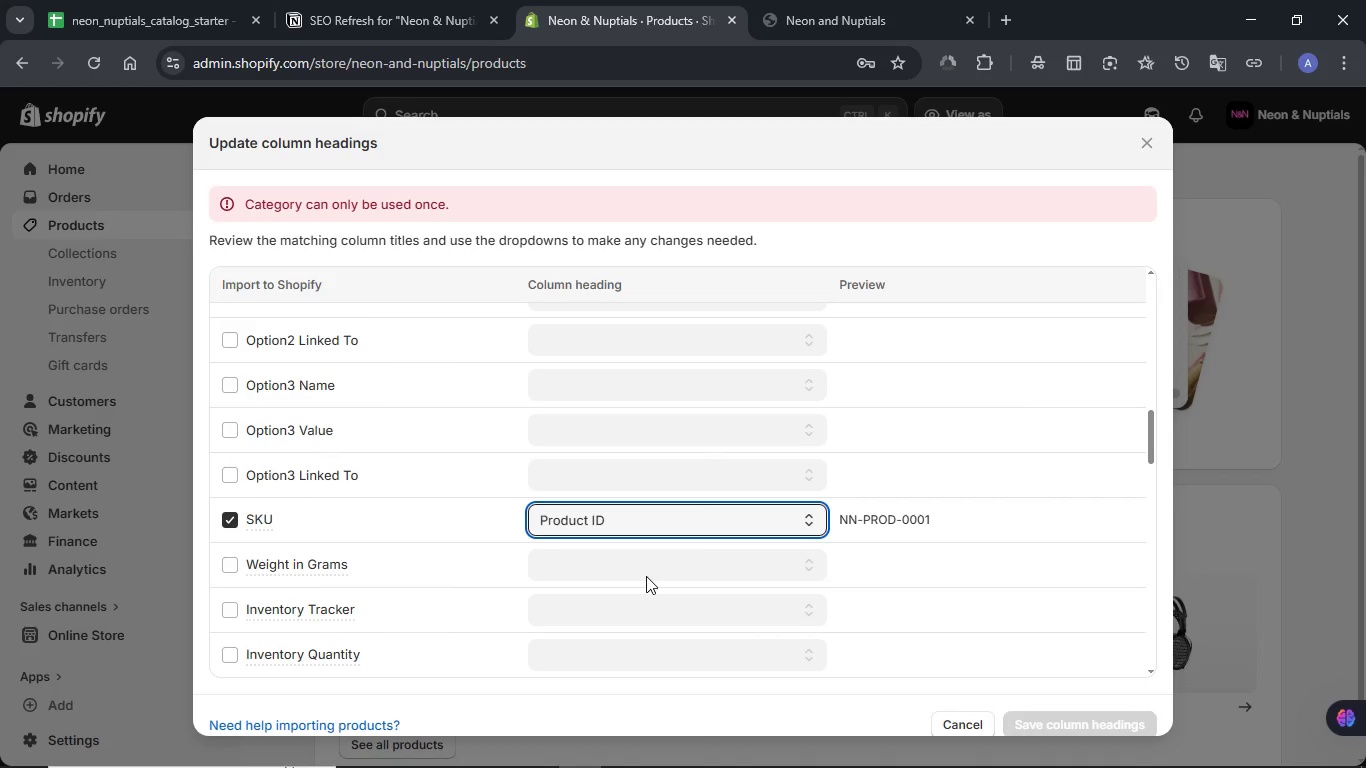 
left_click([110, 8])
 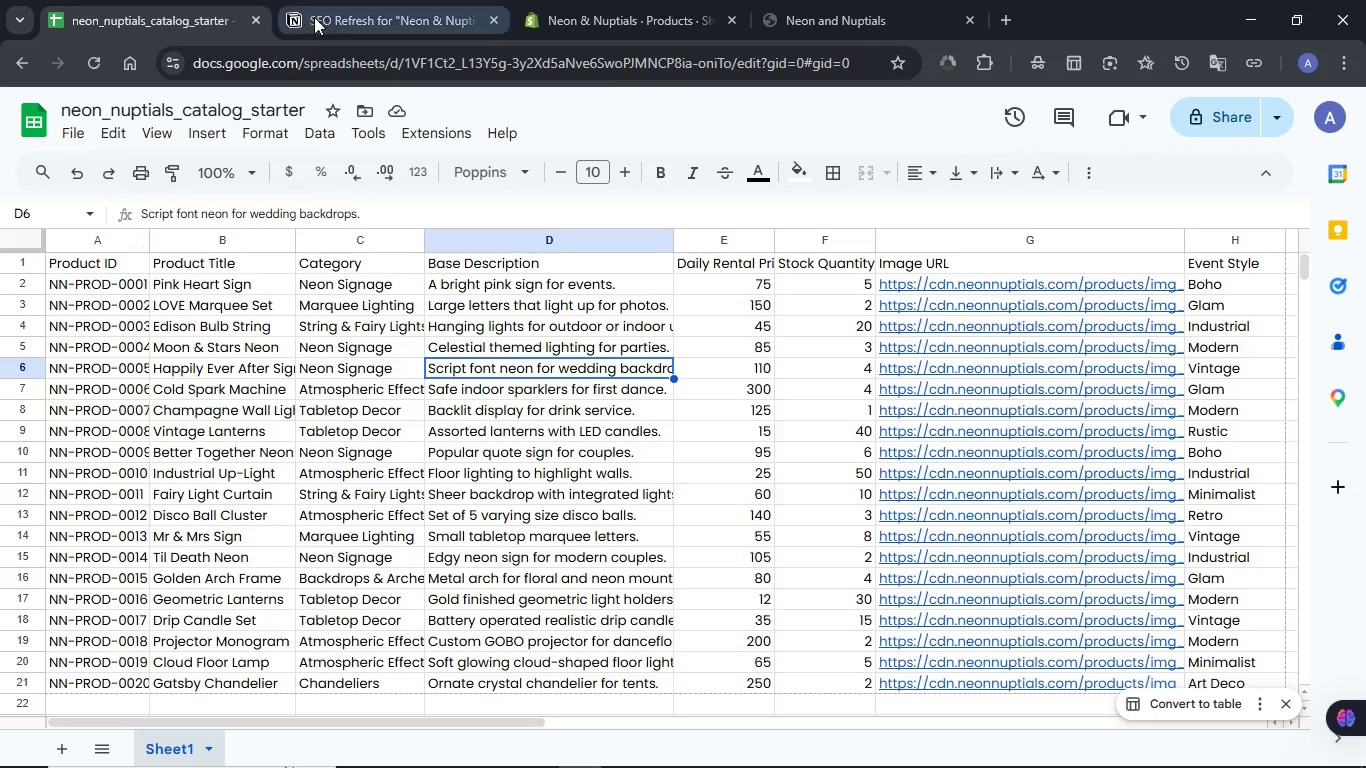 
left_click([554, 10])
 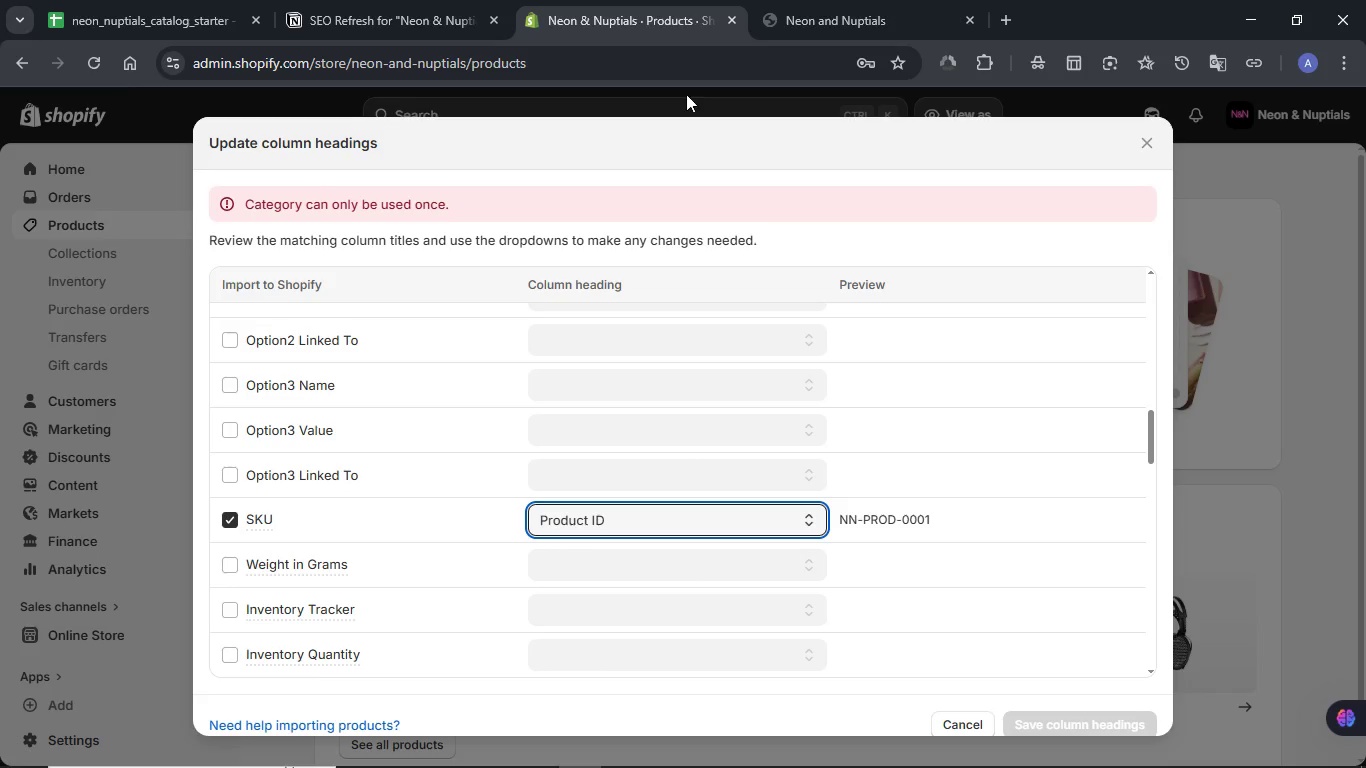 
scroll: coordinate [530, 402], scroll_direction: up, amount: 9.0
 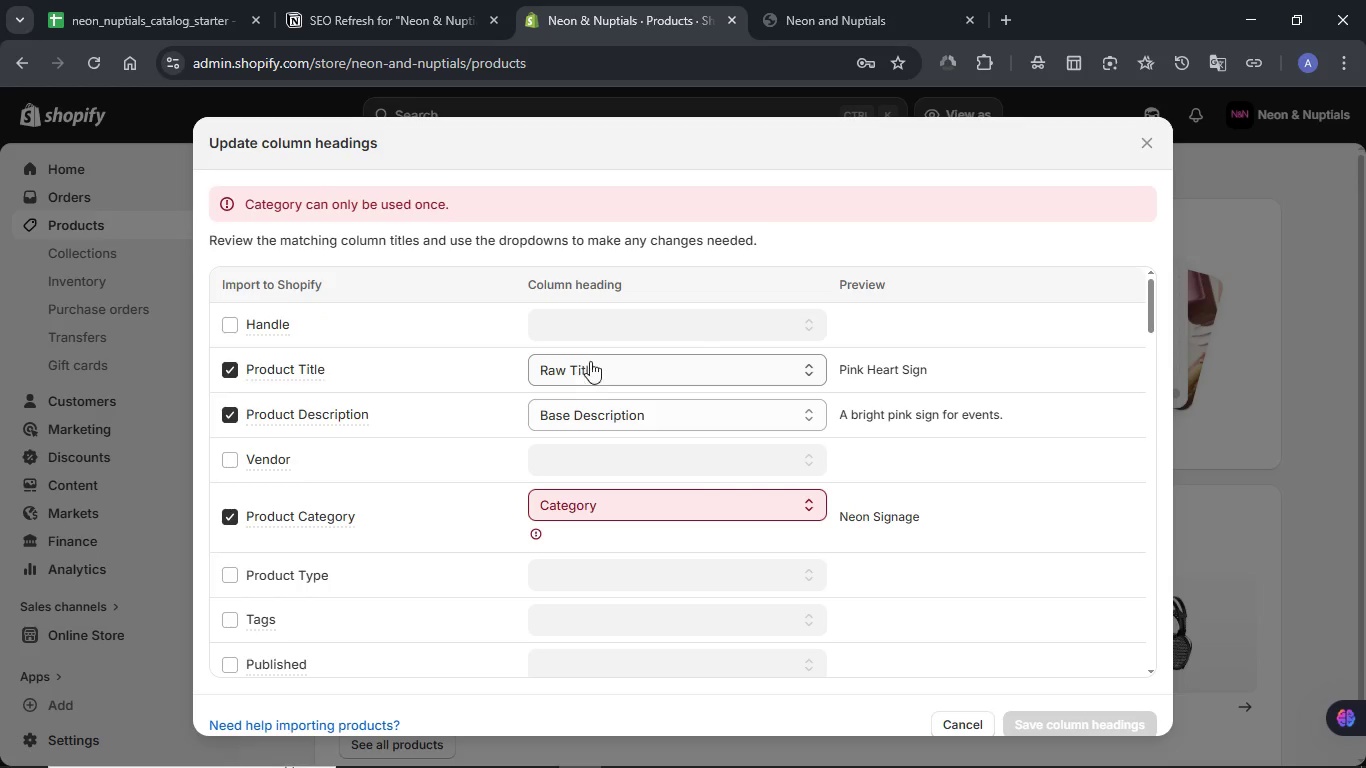 
wait(6.67)
 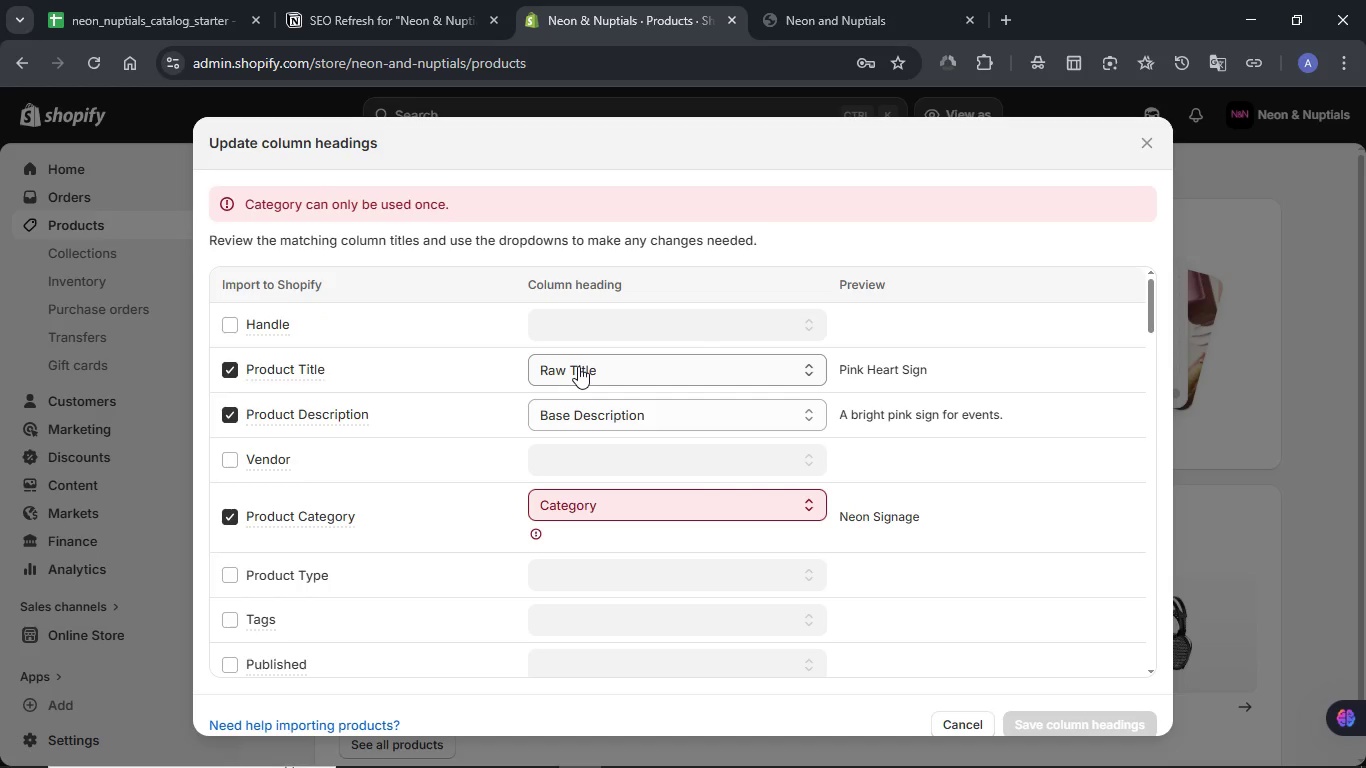 
left_click([165, 26])
 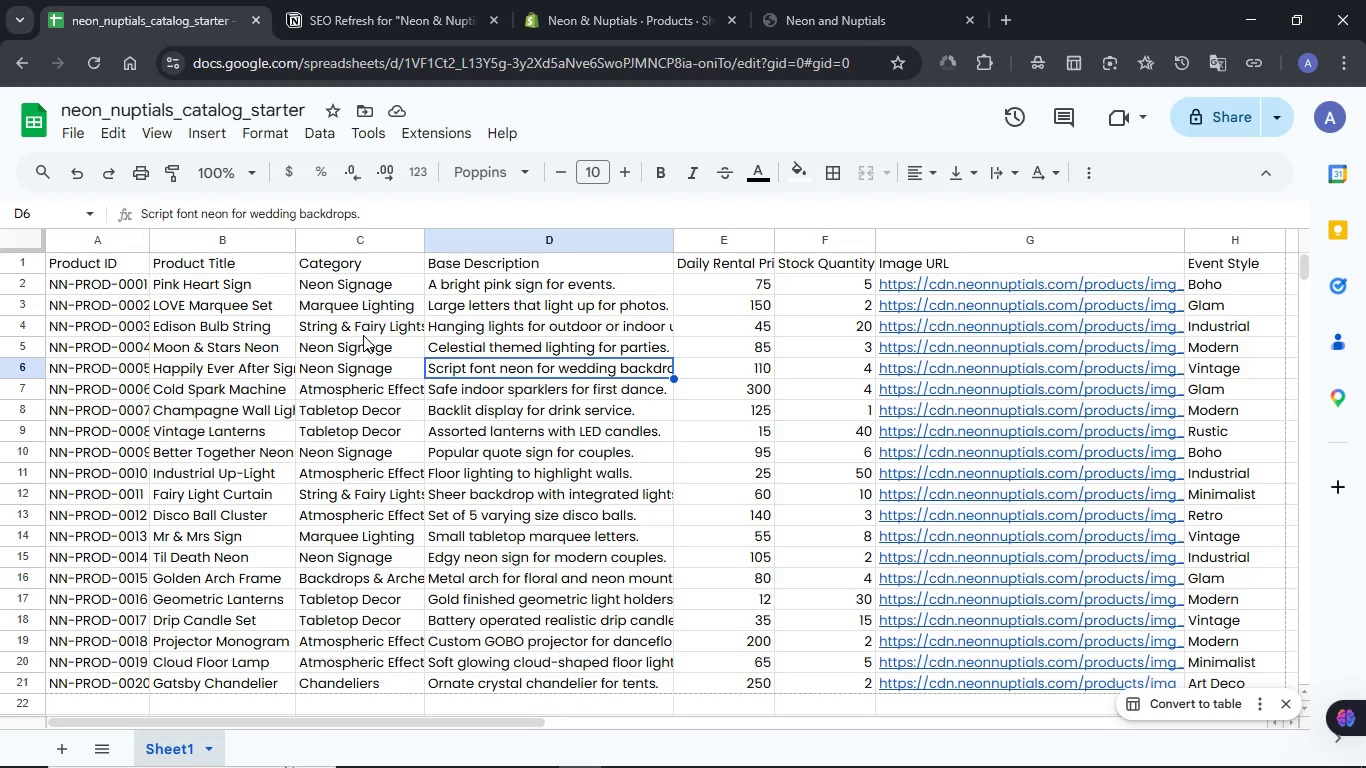 
left_click([590, 10])
 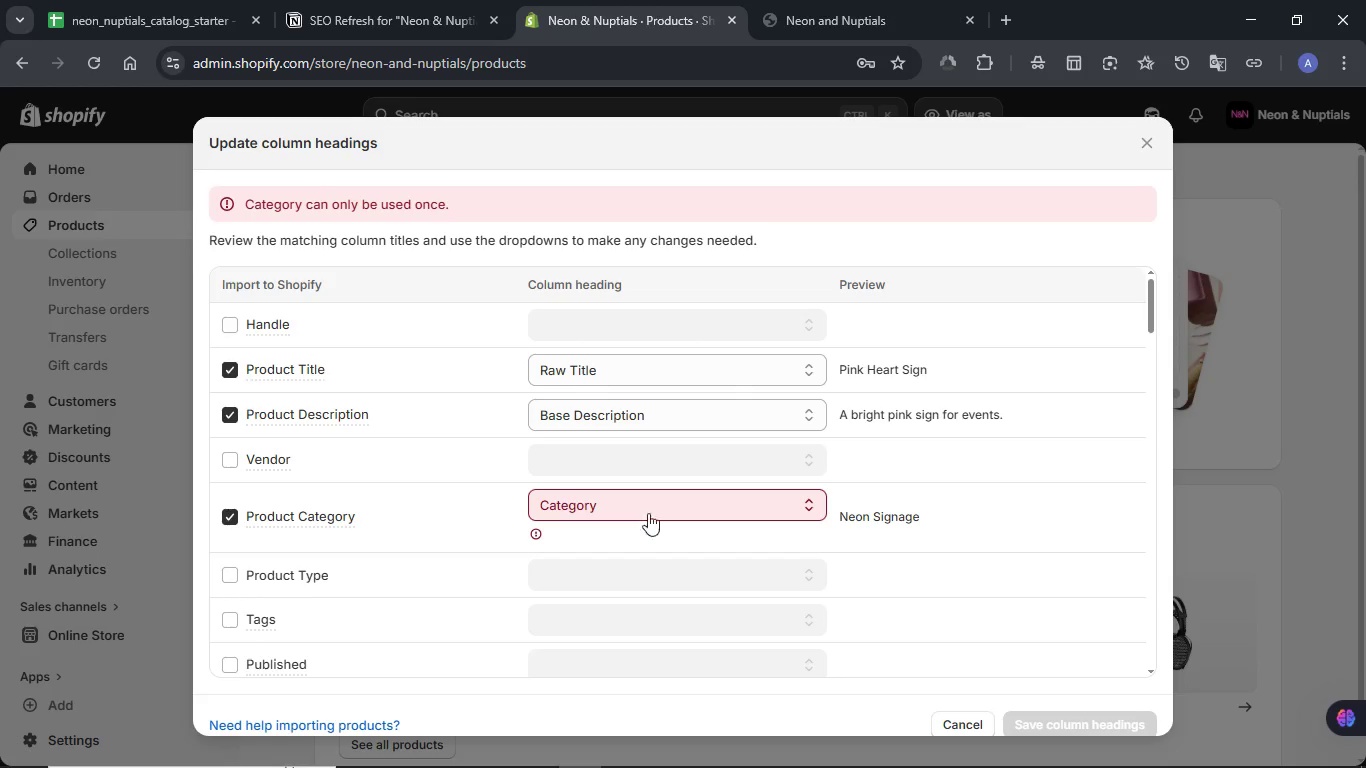 
left_click([684, 505])
 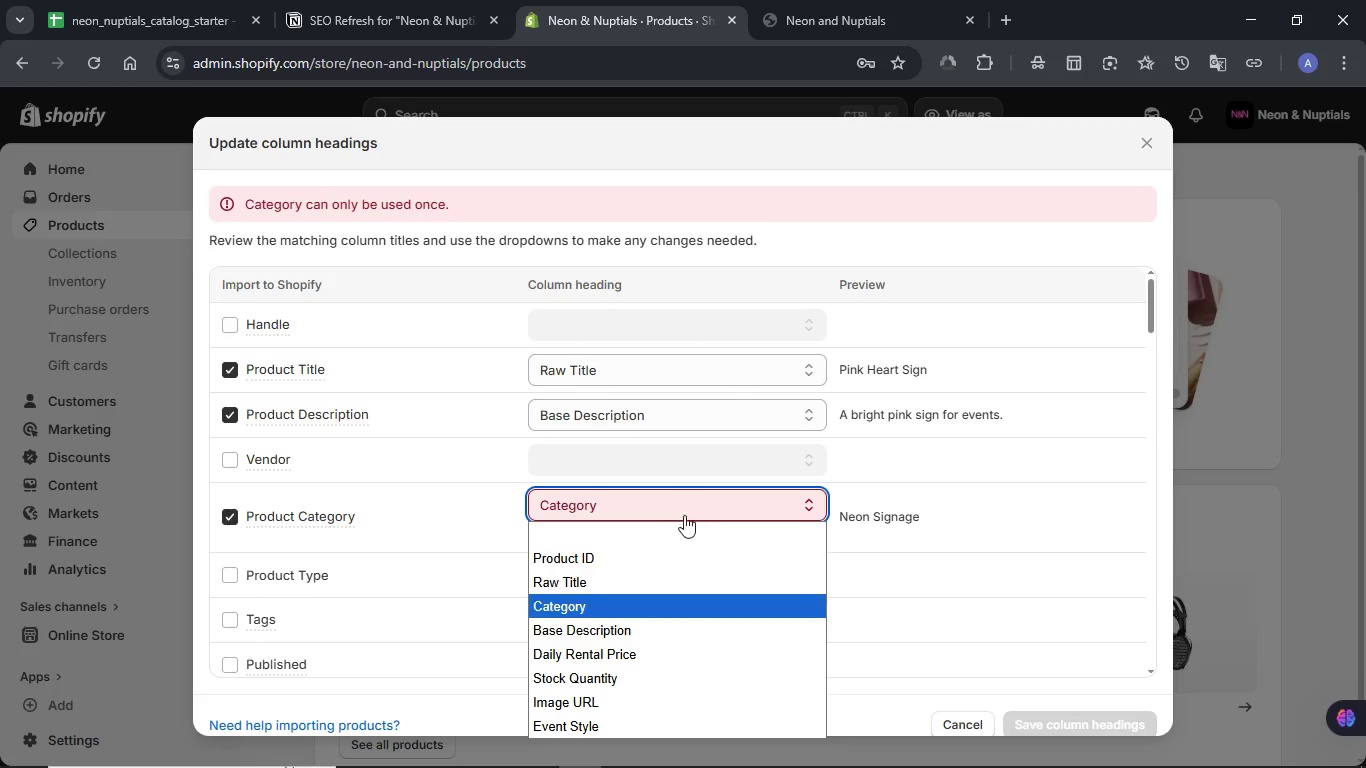 
scroll: coordinate [684, 590], scroll_direction: down, amount: 1.0
 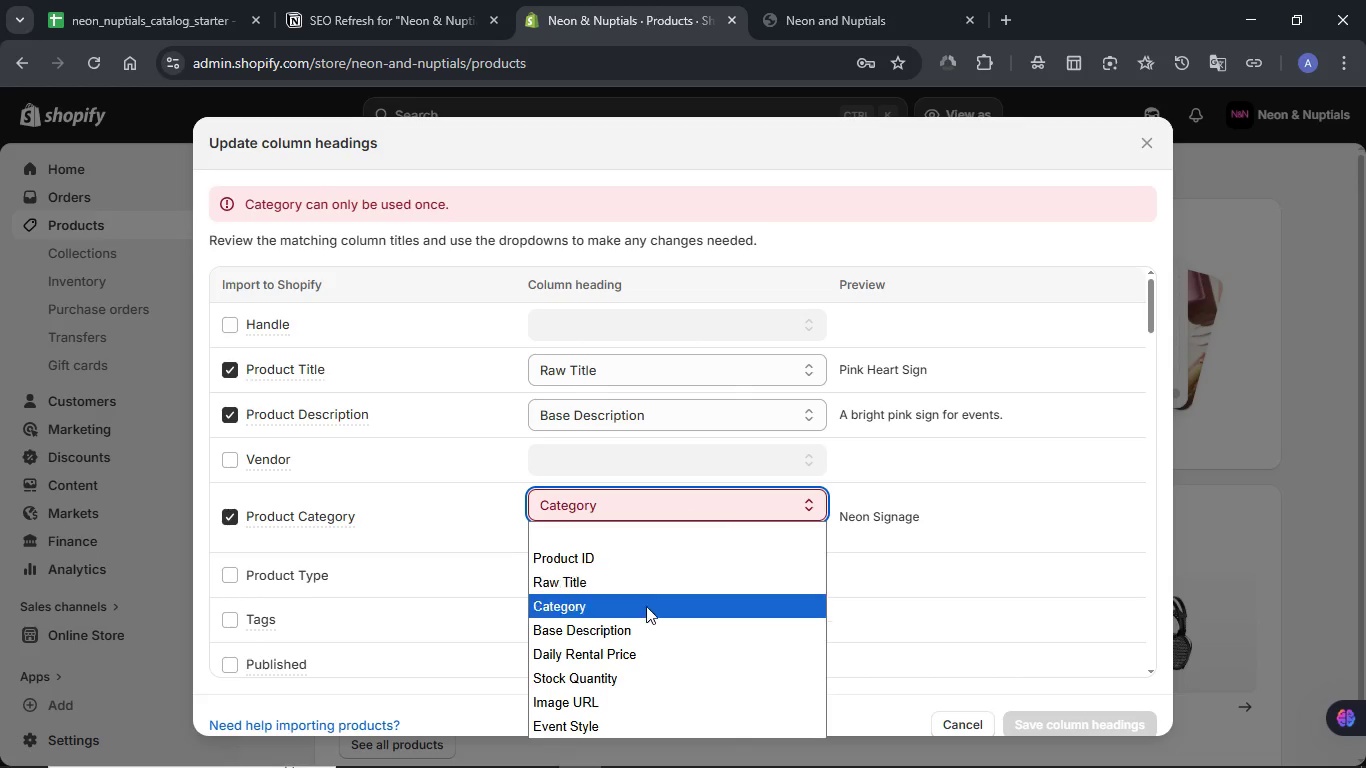 
left_click([645, 608])
 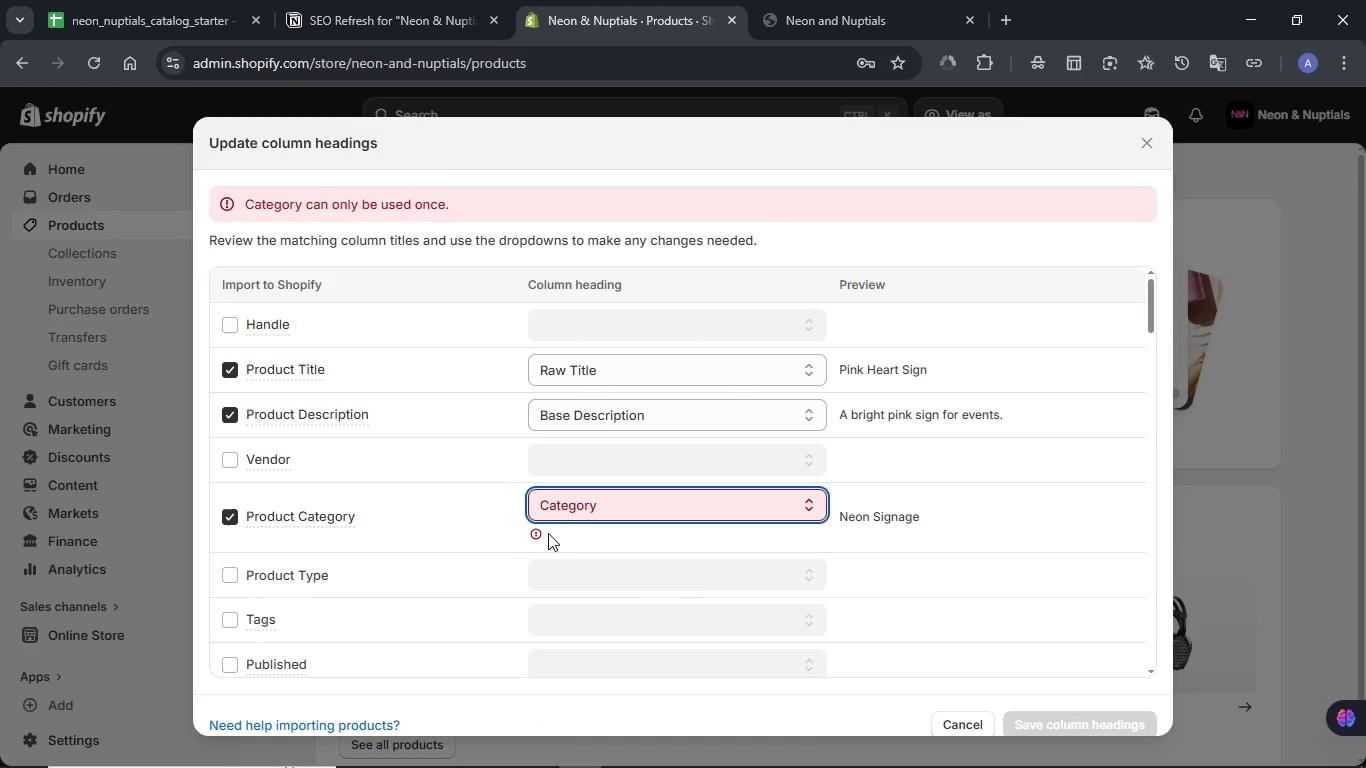 
left_click([535, 536])
 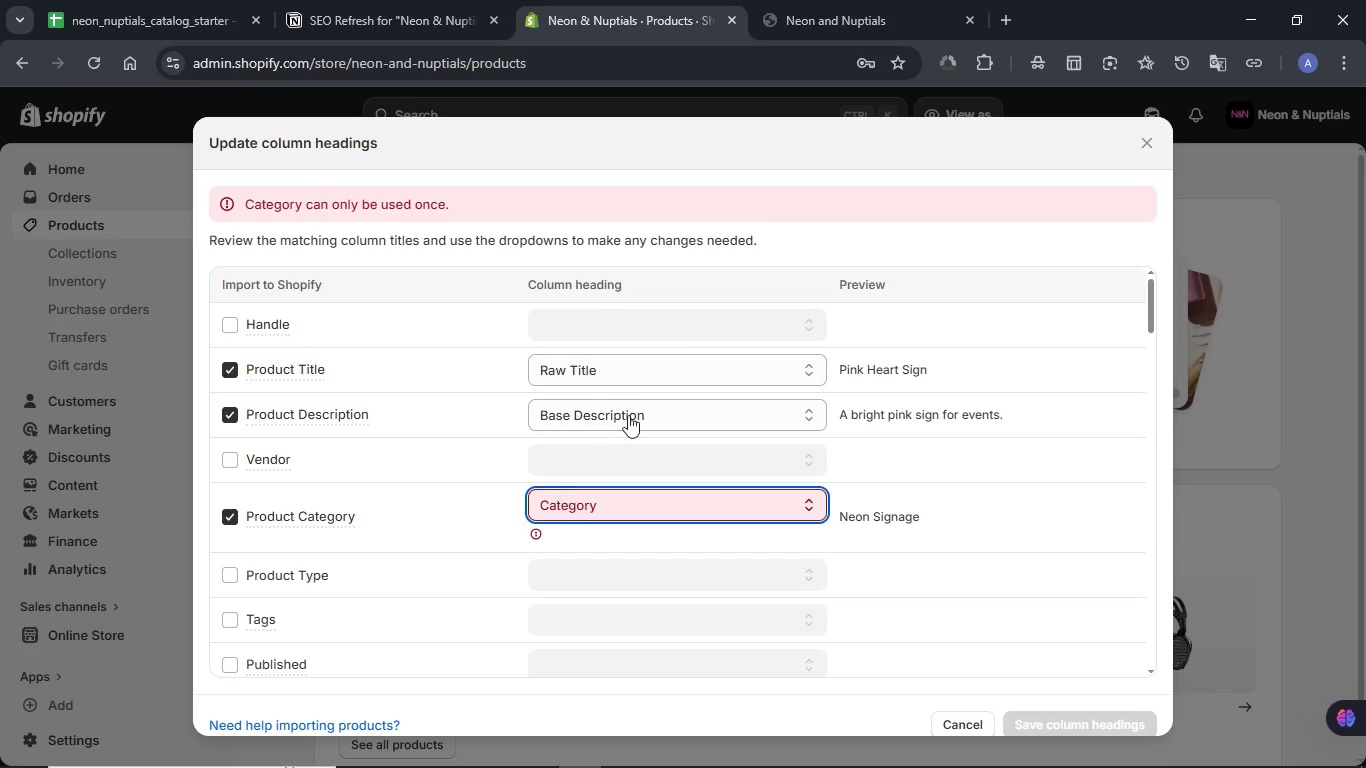 
scroll: coordinate [637, 398], scroll_direction: down, amount: 2.0
 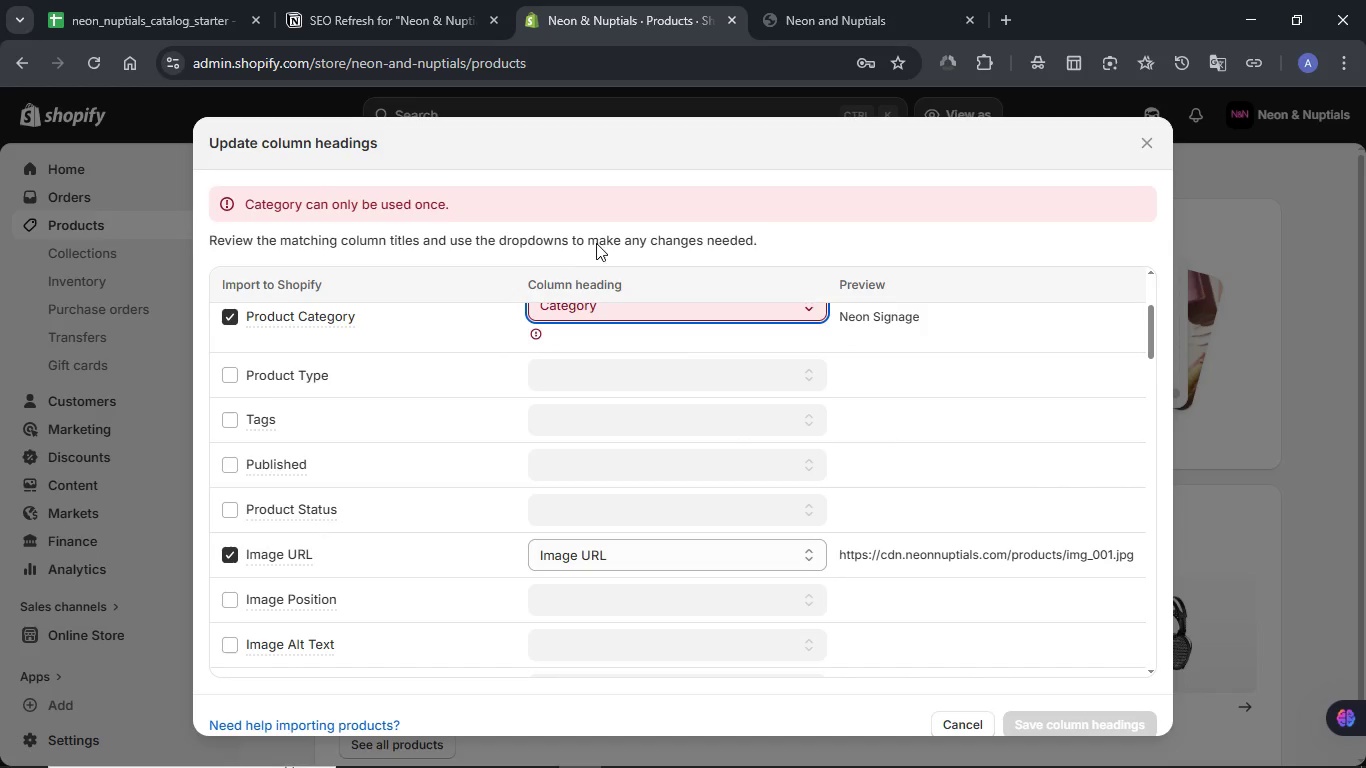 
left_click([170, 16])
 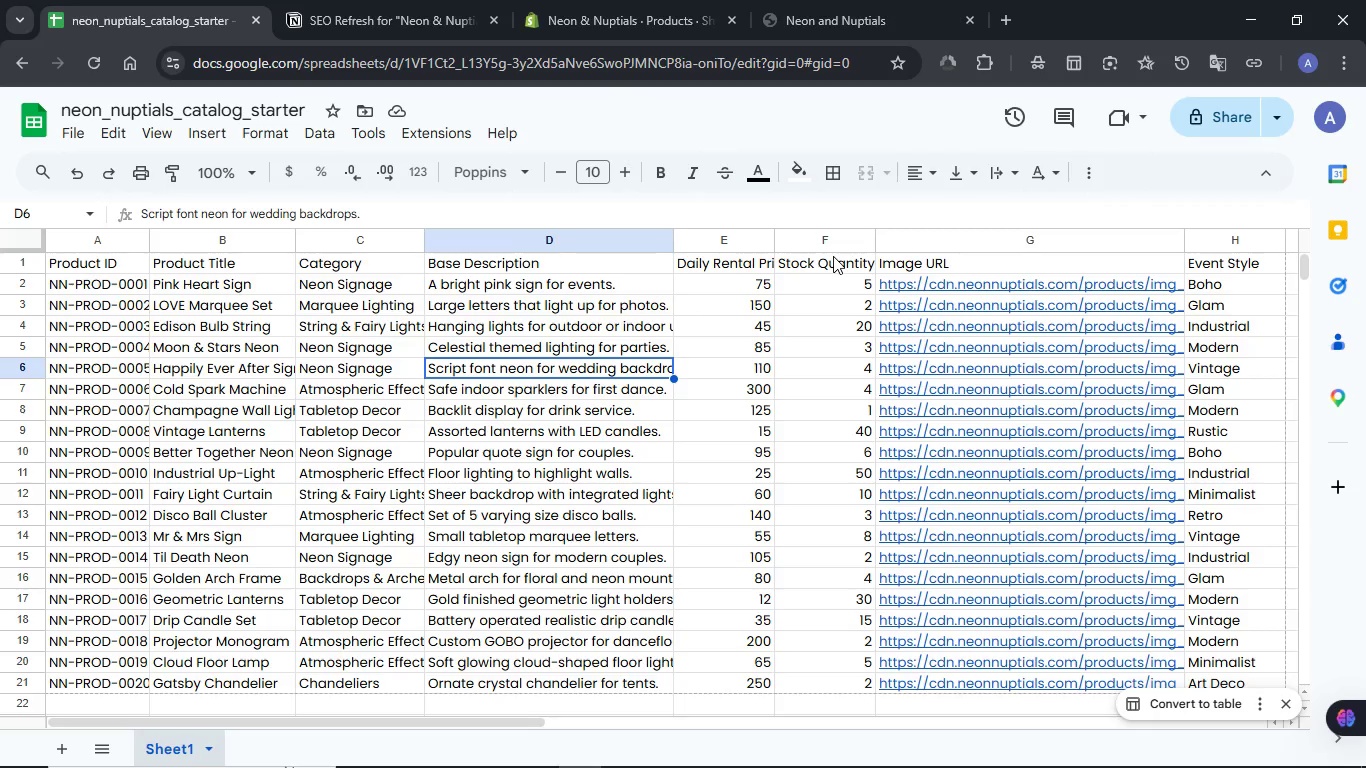 
wait(6.61)
 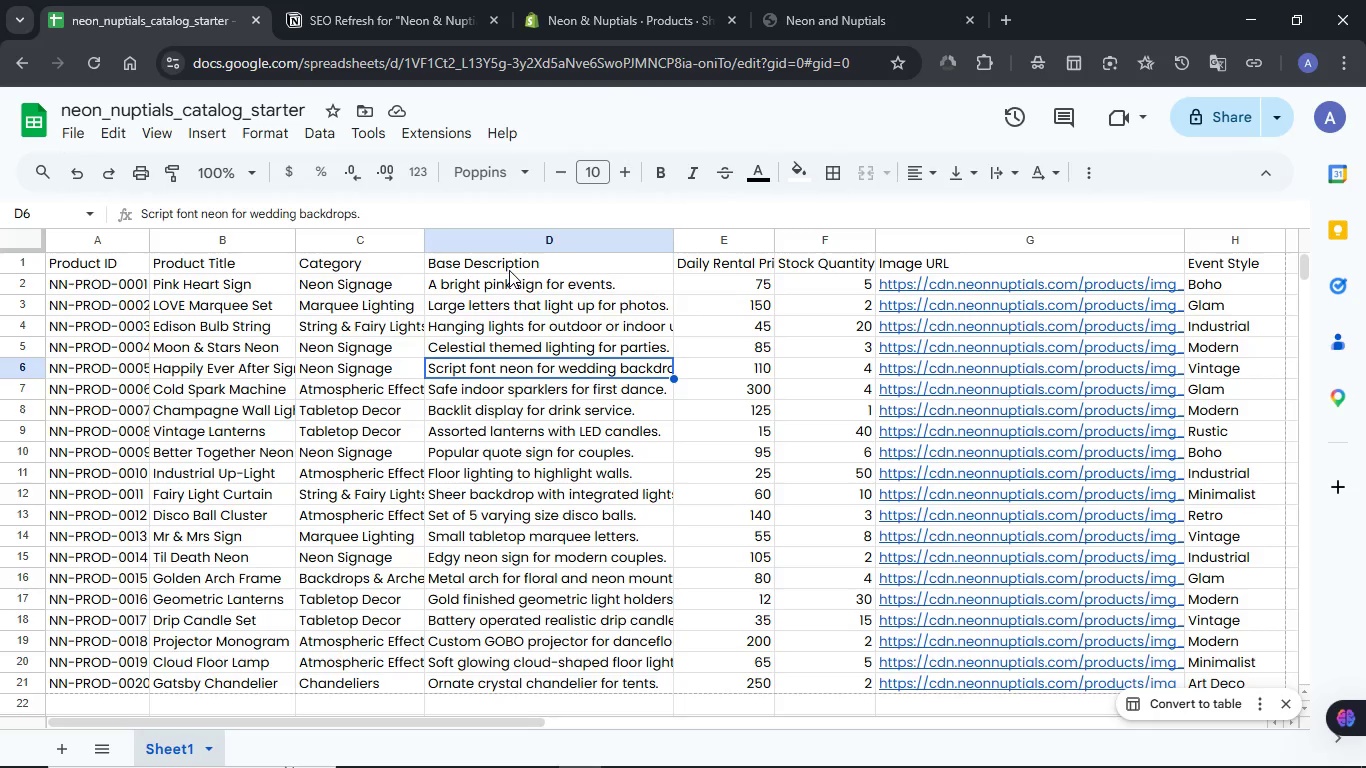 
left_click([594, 9])
 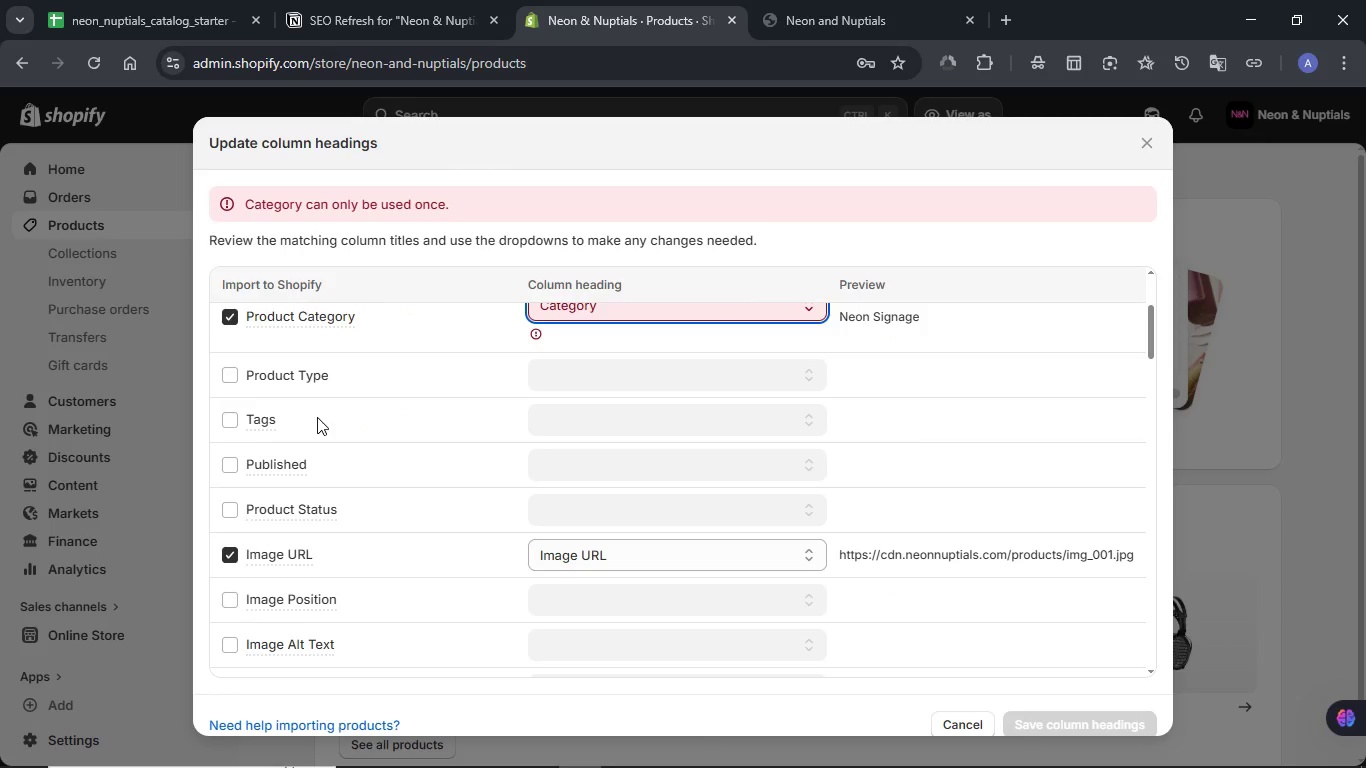 
scroll: coordinate [362, 423], scroll_direction: up, amount: 3.0
 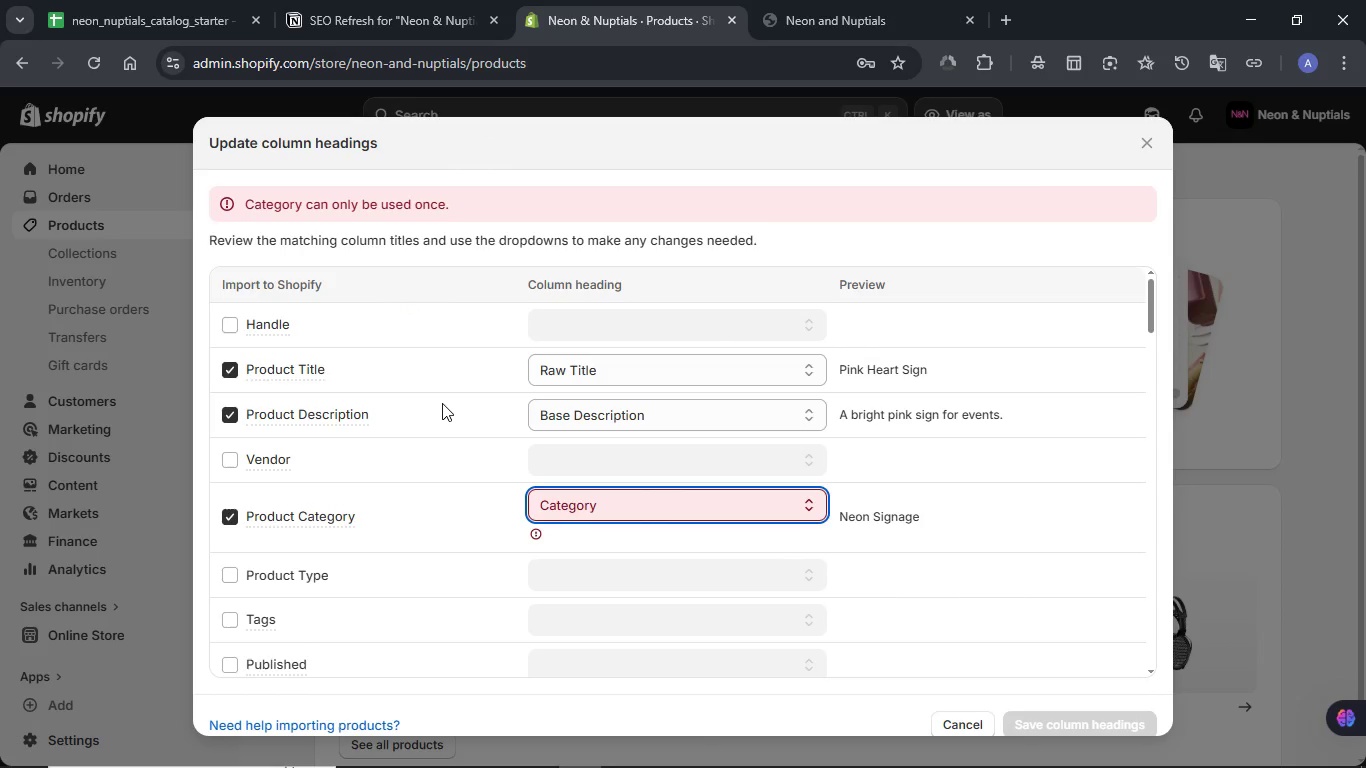 
scroll: coordinate [420, 402], scroll_direction: down, amount: 5.0
 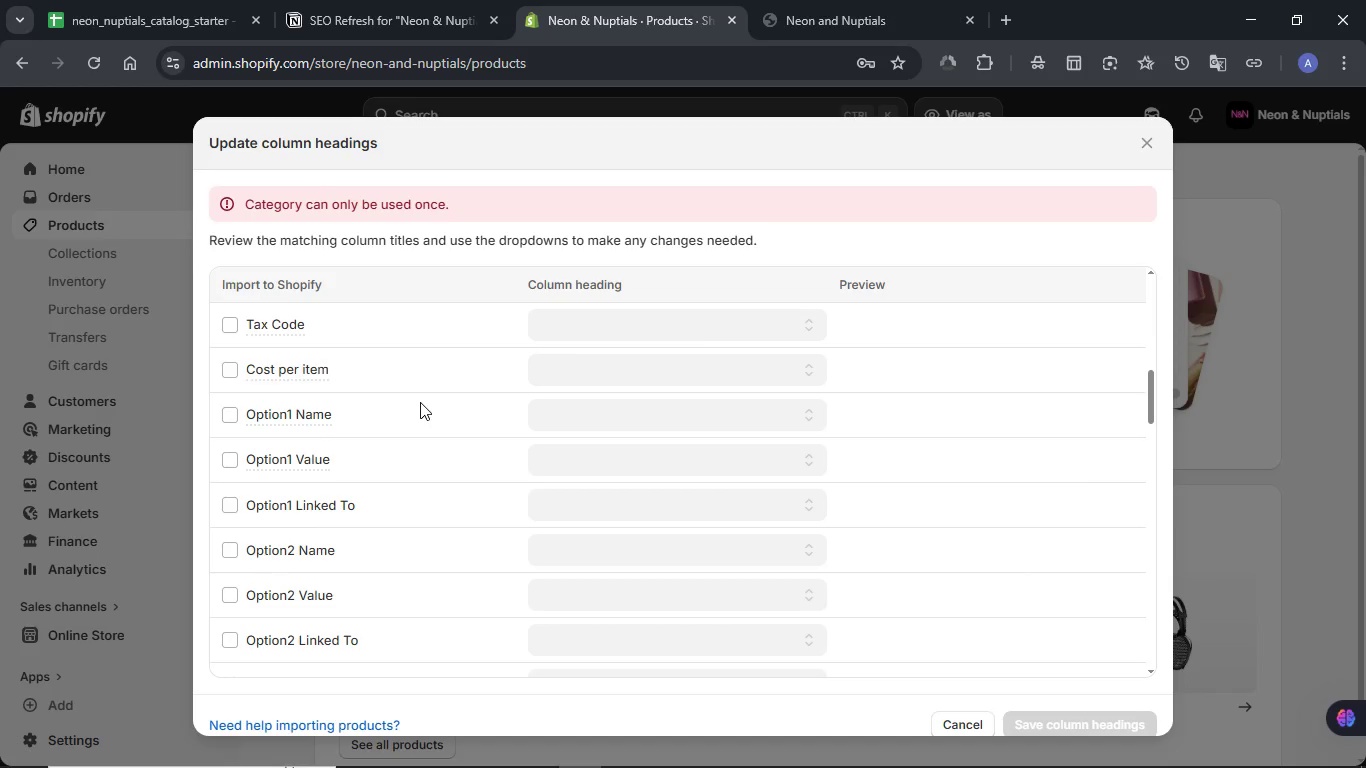 
scroll: coordinate [420, 402], scroll_direction: down, amount: 5.0
 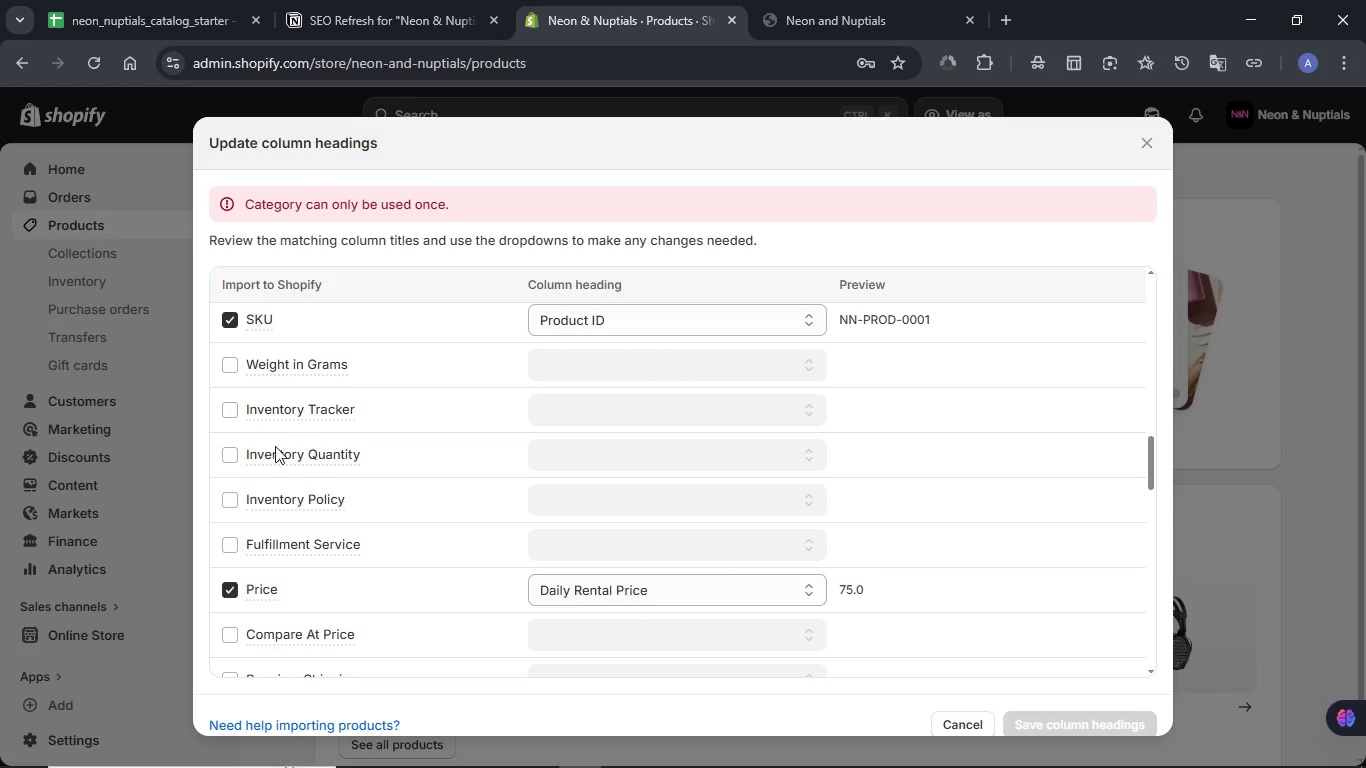 
left_click([226, 456])
 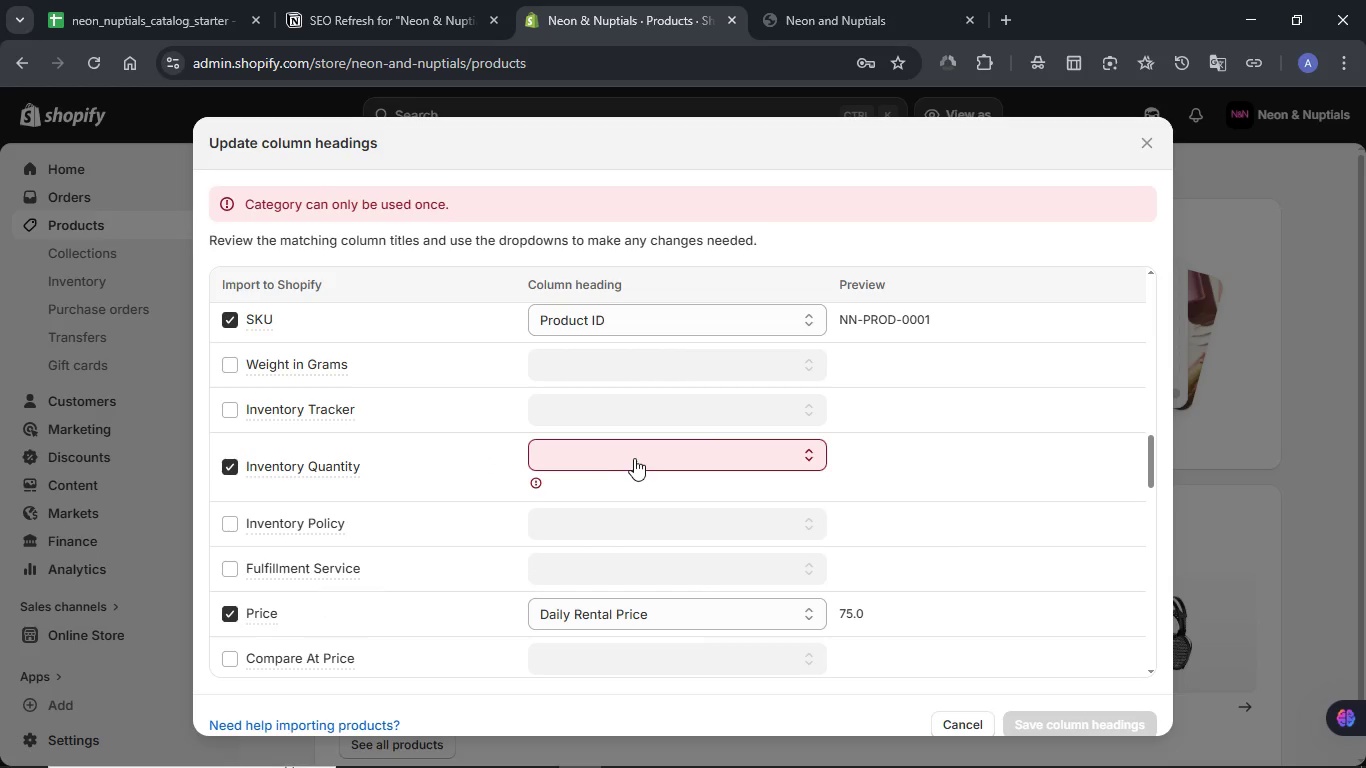 
left_click([646, 458])
 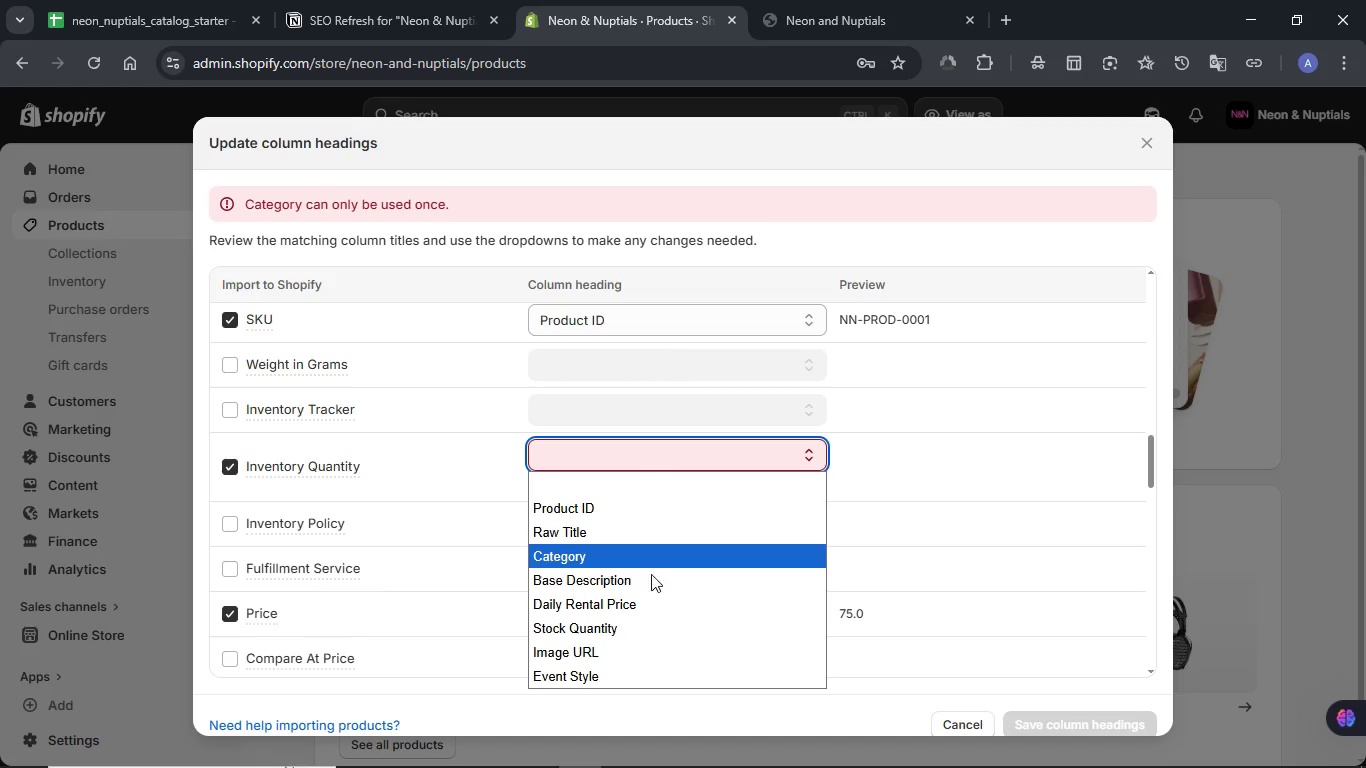 
left_click([651, 624])
 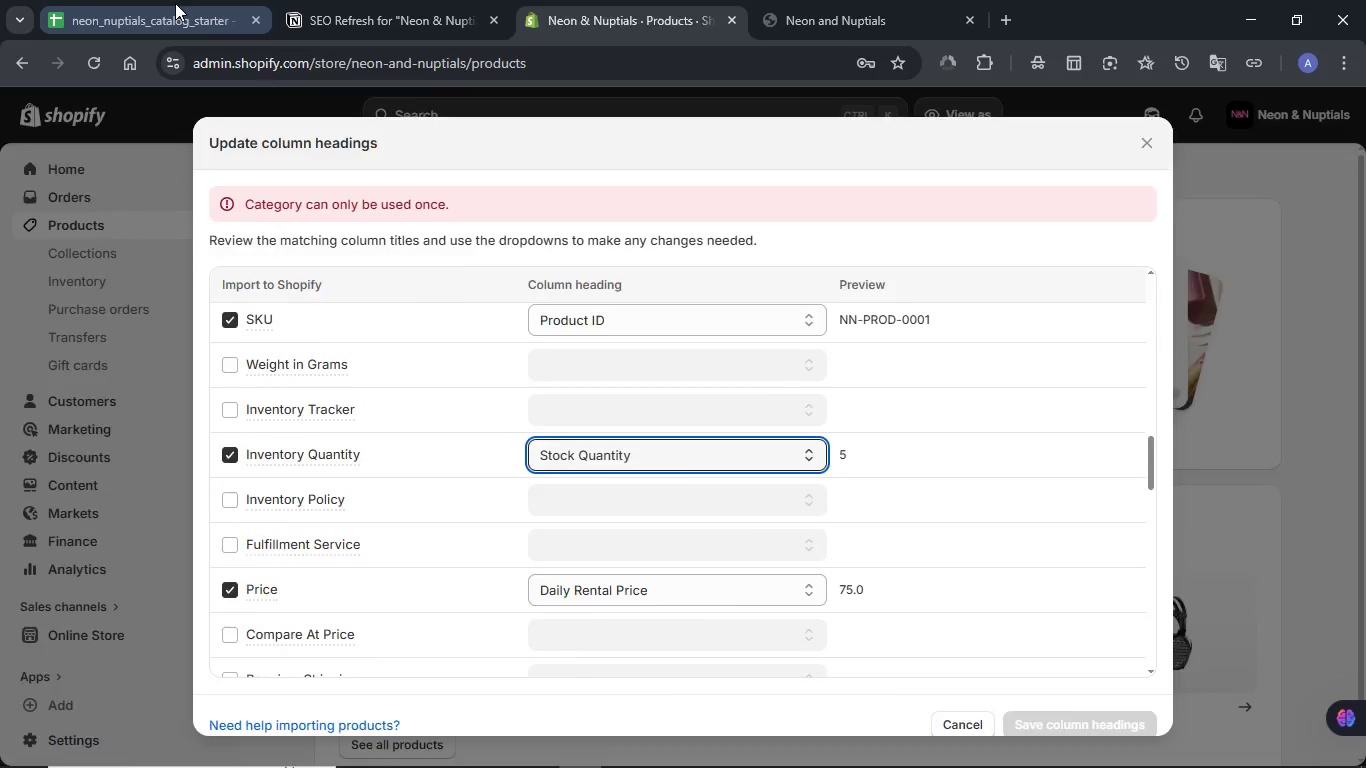 
wait(8.61)
 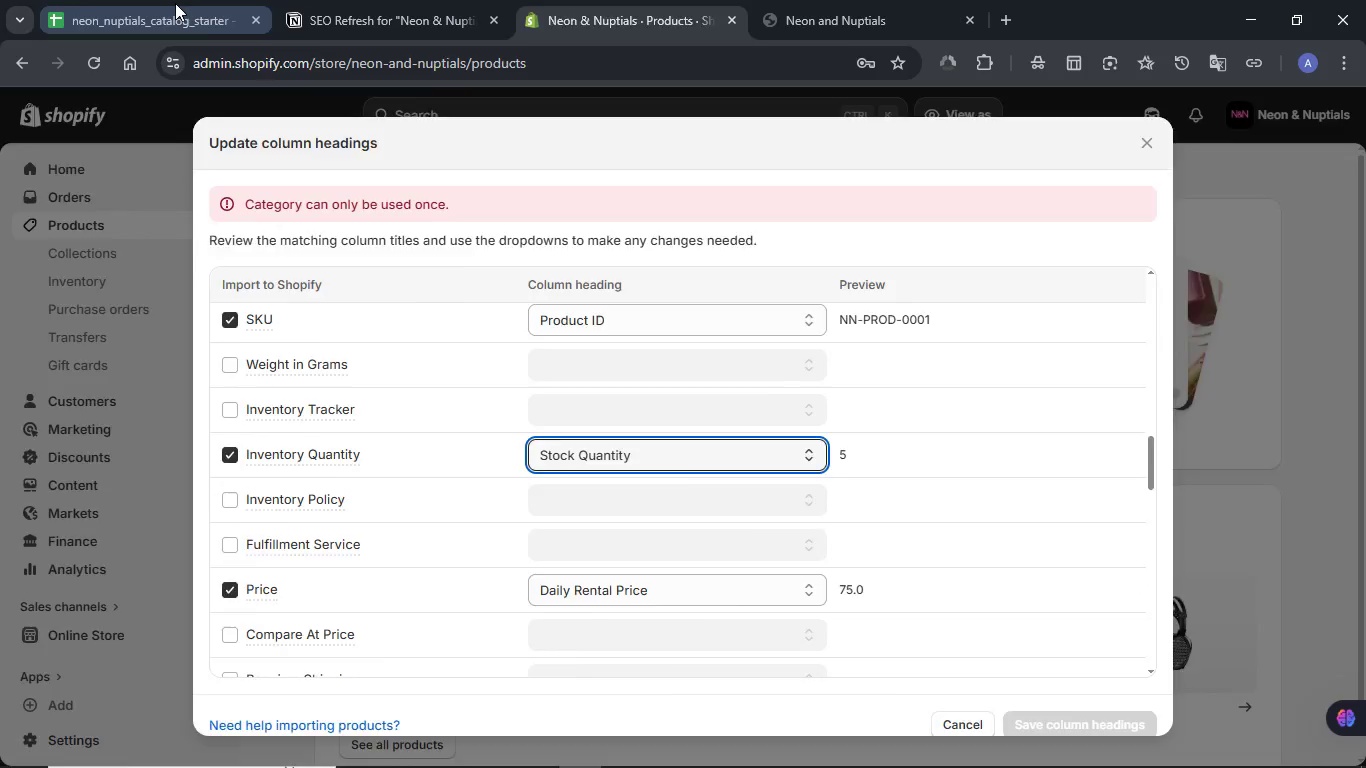 
left_click_drag(start_coordinate=[445, 727], to_coordinate=[538, 728])
 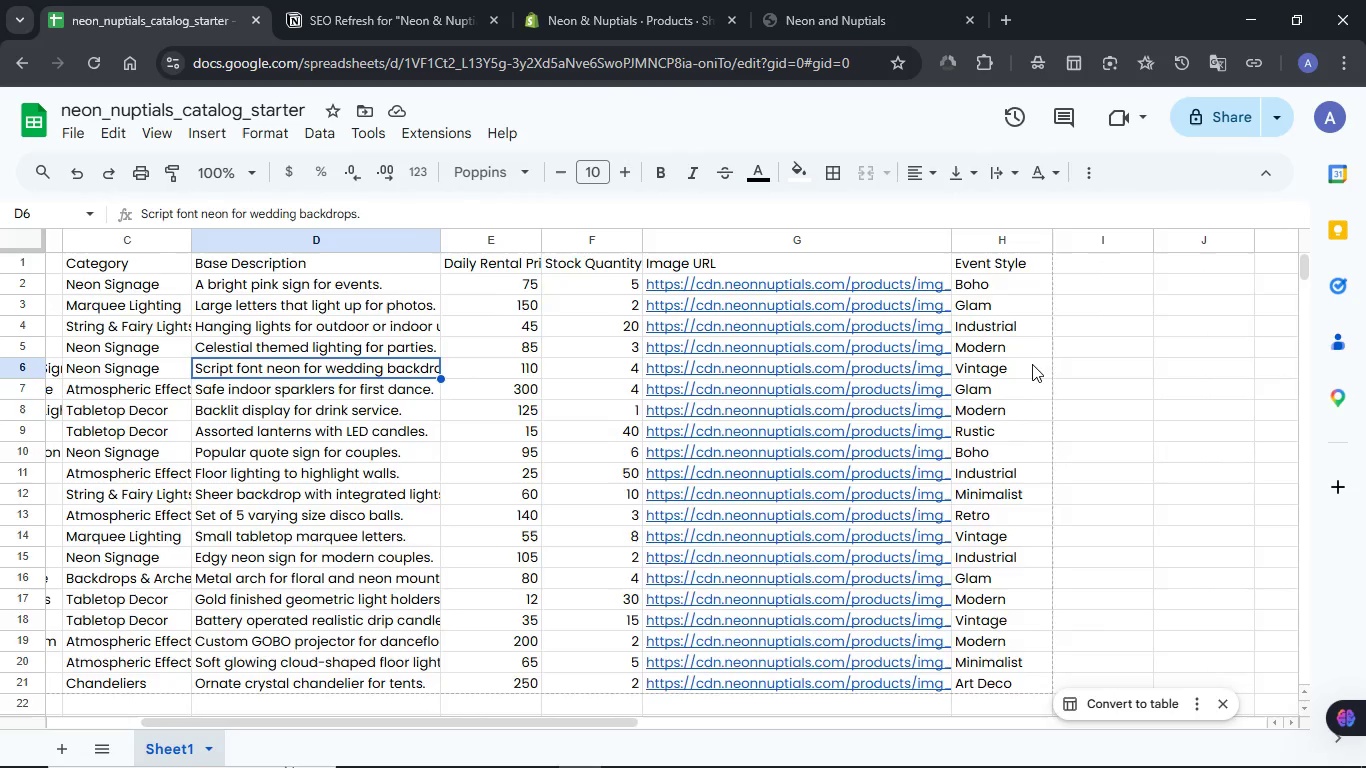 
scroll: coordinate [1033, 357], scroll_direction: down, amount: 3.0
 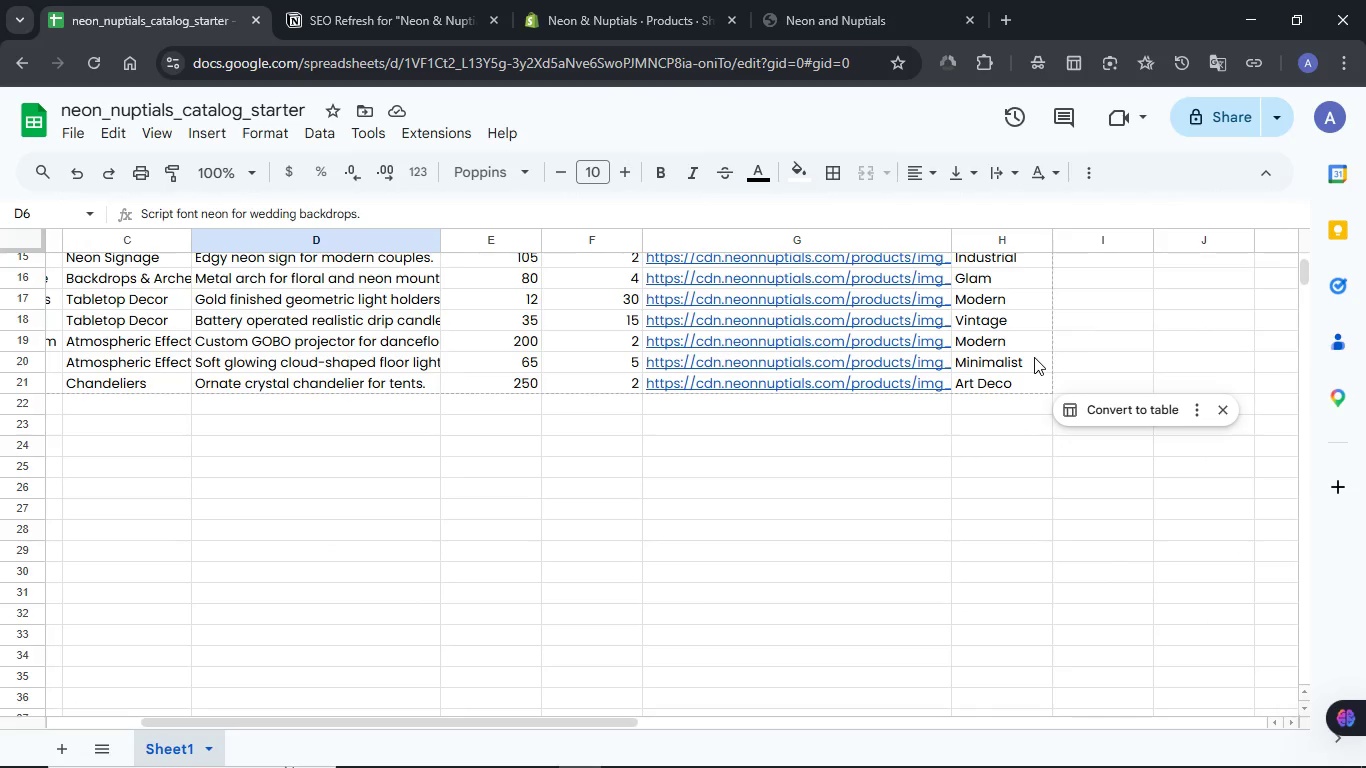 
scroll: coordinate [1034, 357], scroll_direction: up, amount: 13.0
 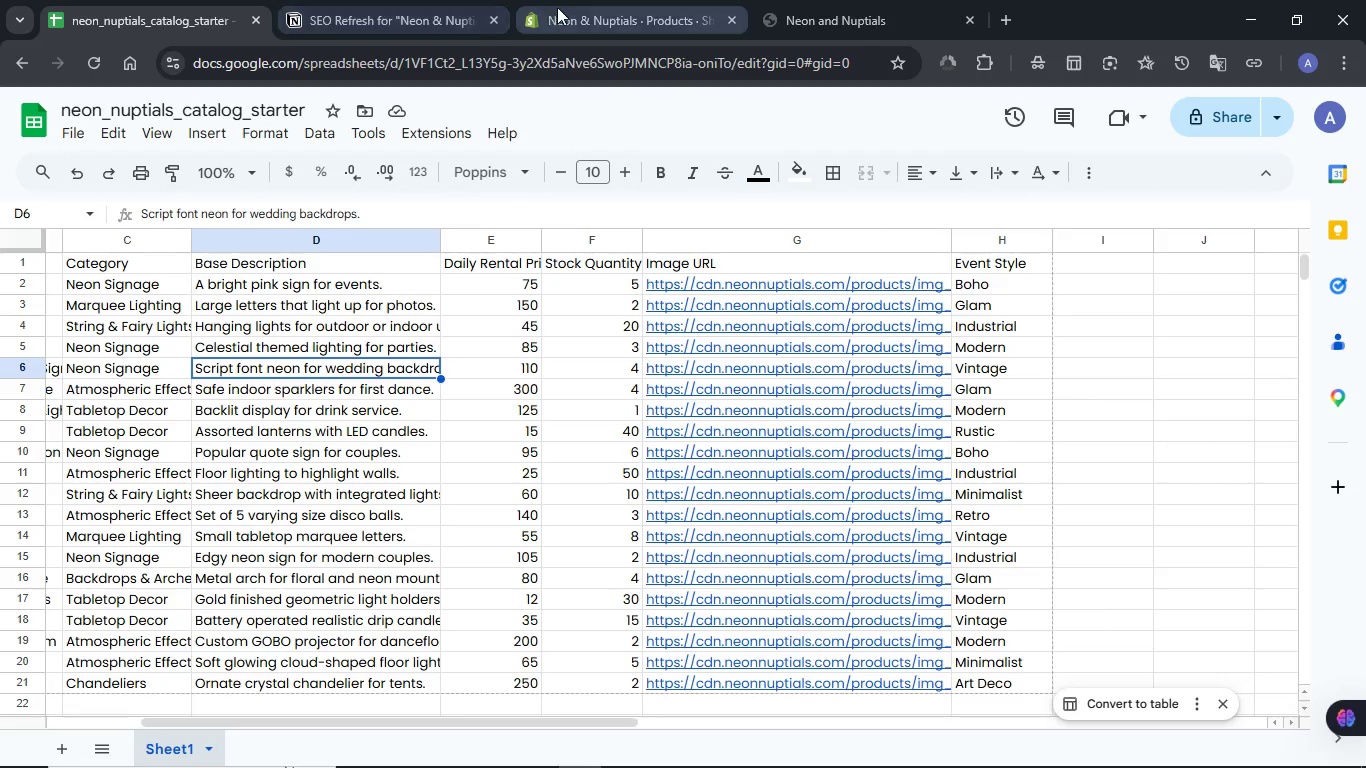 
left_click([564, 7])
 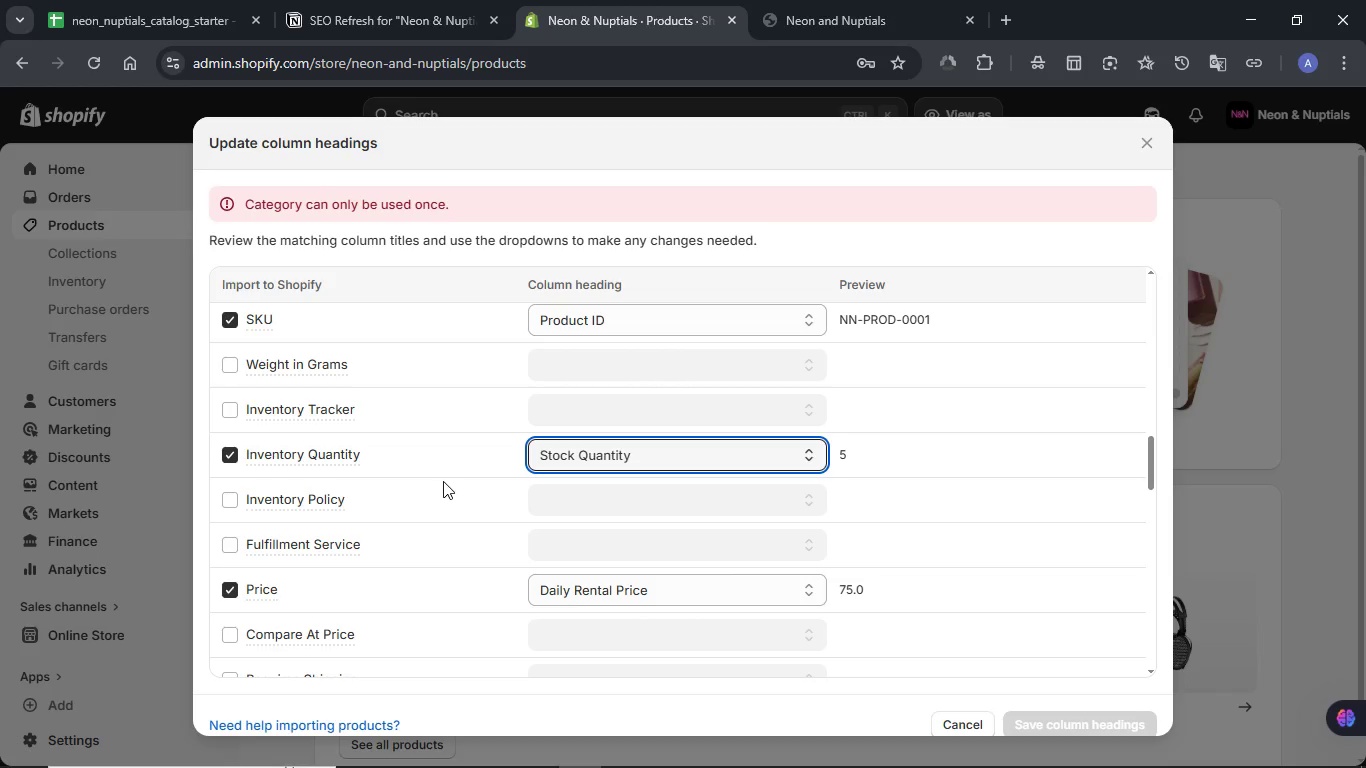 
scroll: coordinate [424, 426], scroll_direction: down, amount: 10.0
 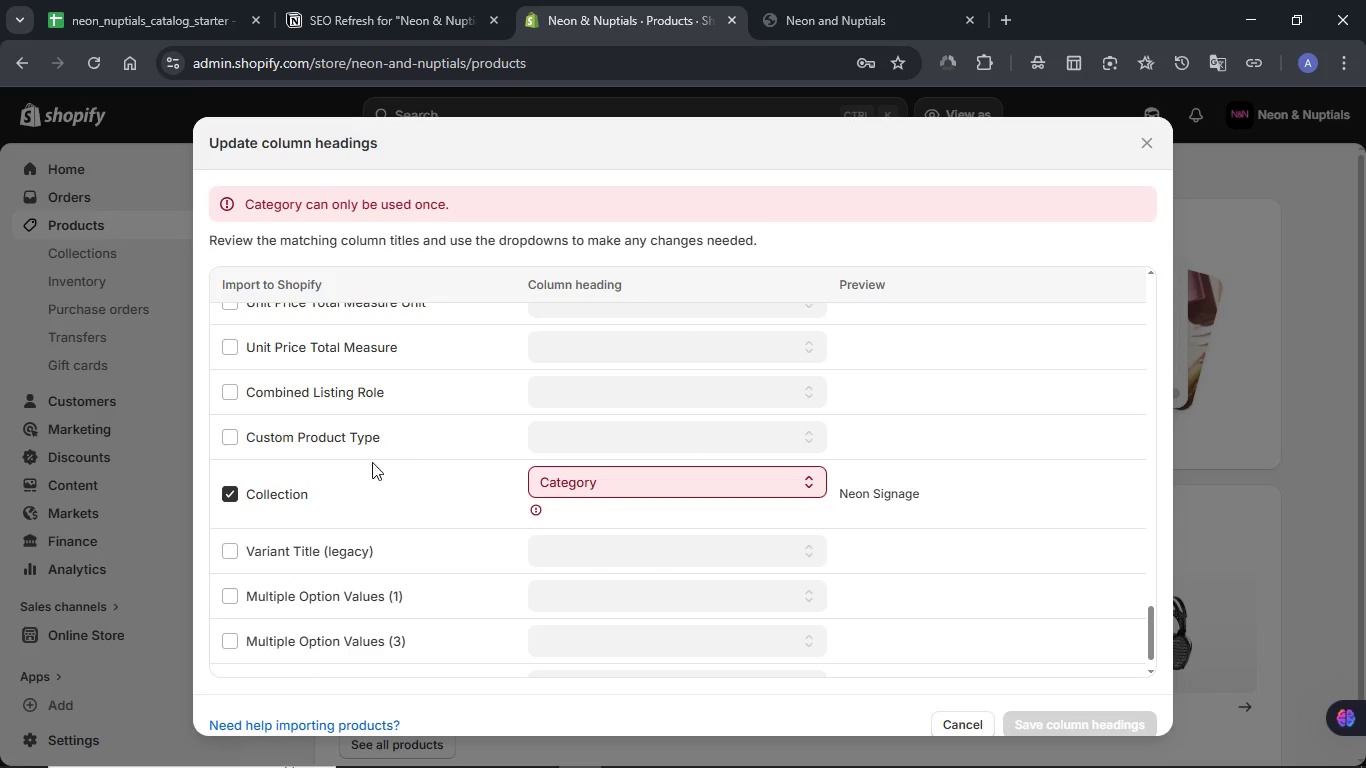 
wait(5.62)
 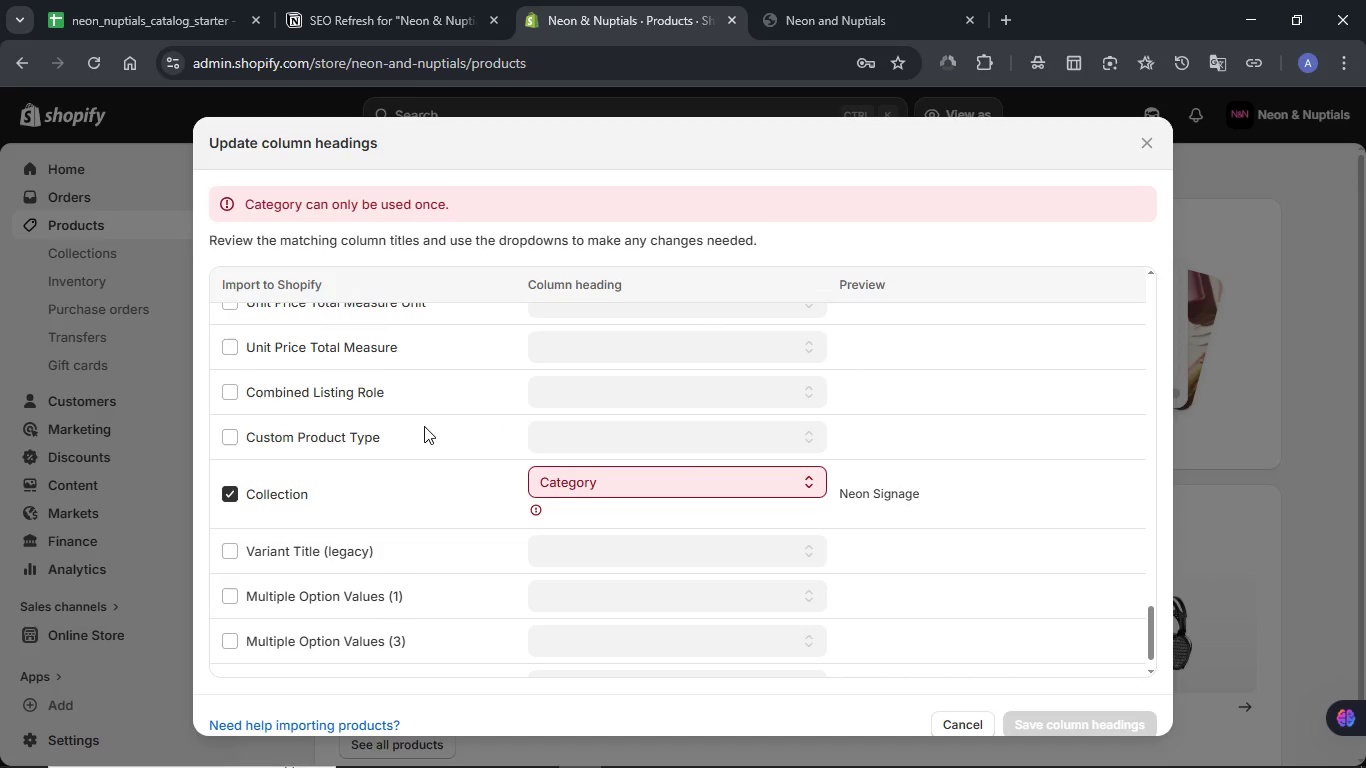 
left_click([226, 490])
 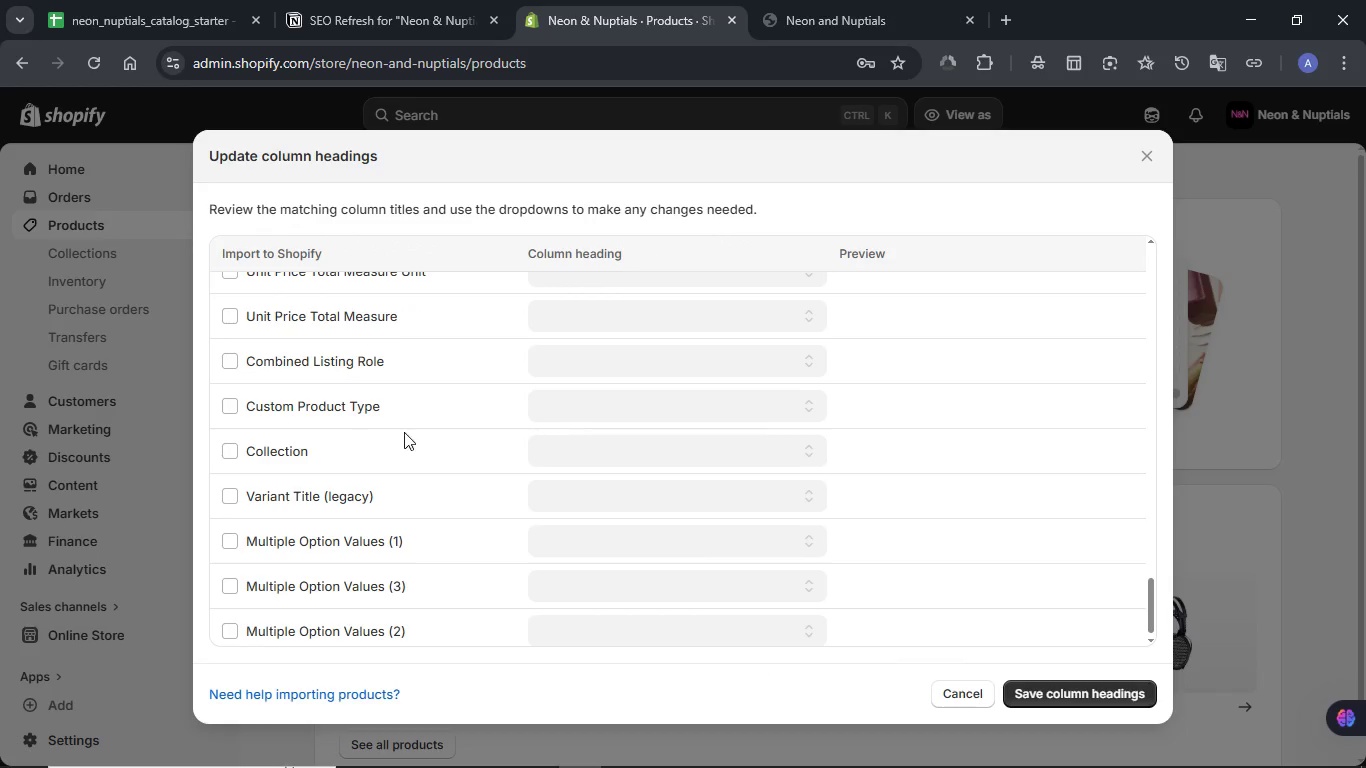 
scroll: coordinate [413, 429], scroll_direction: down, amount: 2.0
 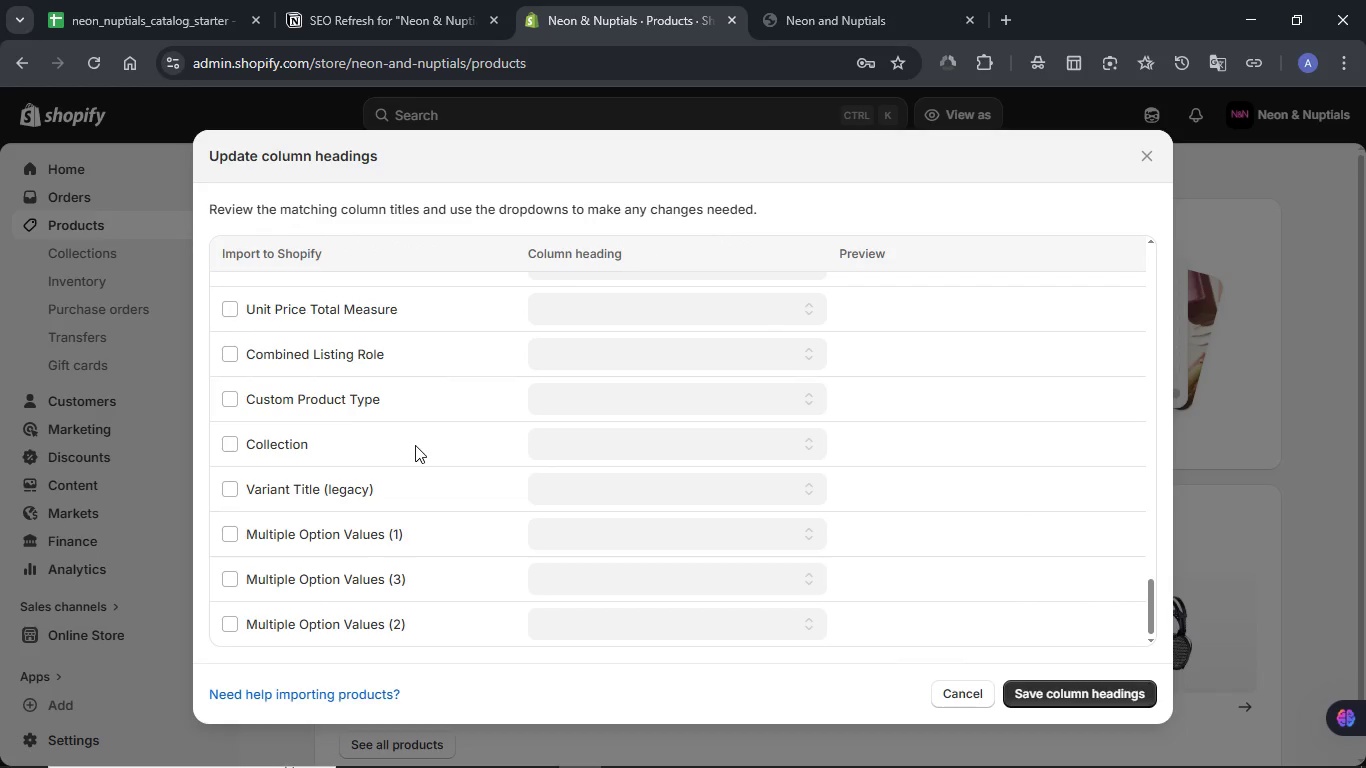 
scroll: coordinate [415, 445], scroll_direction: up, amount: 3.0
 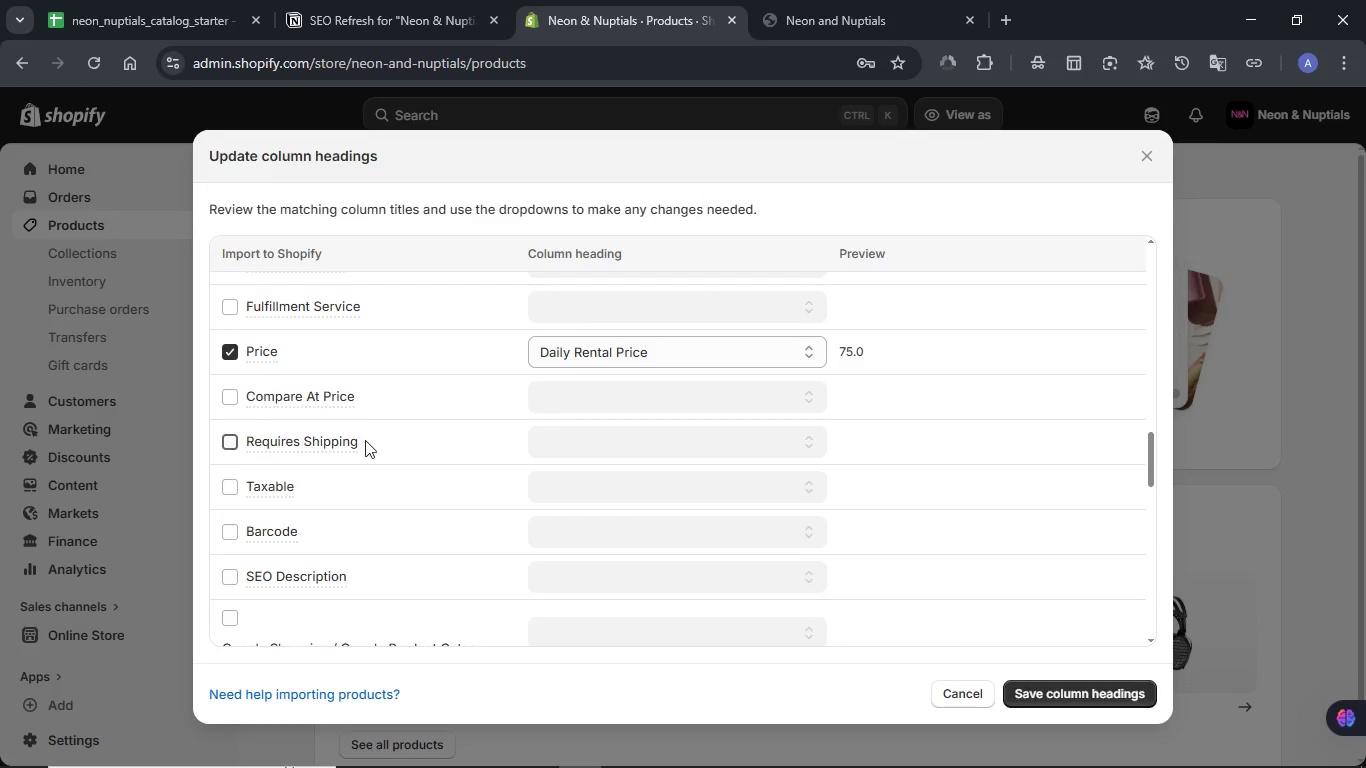 
wait(5.79)
 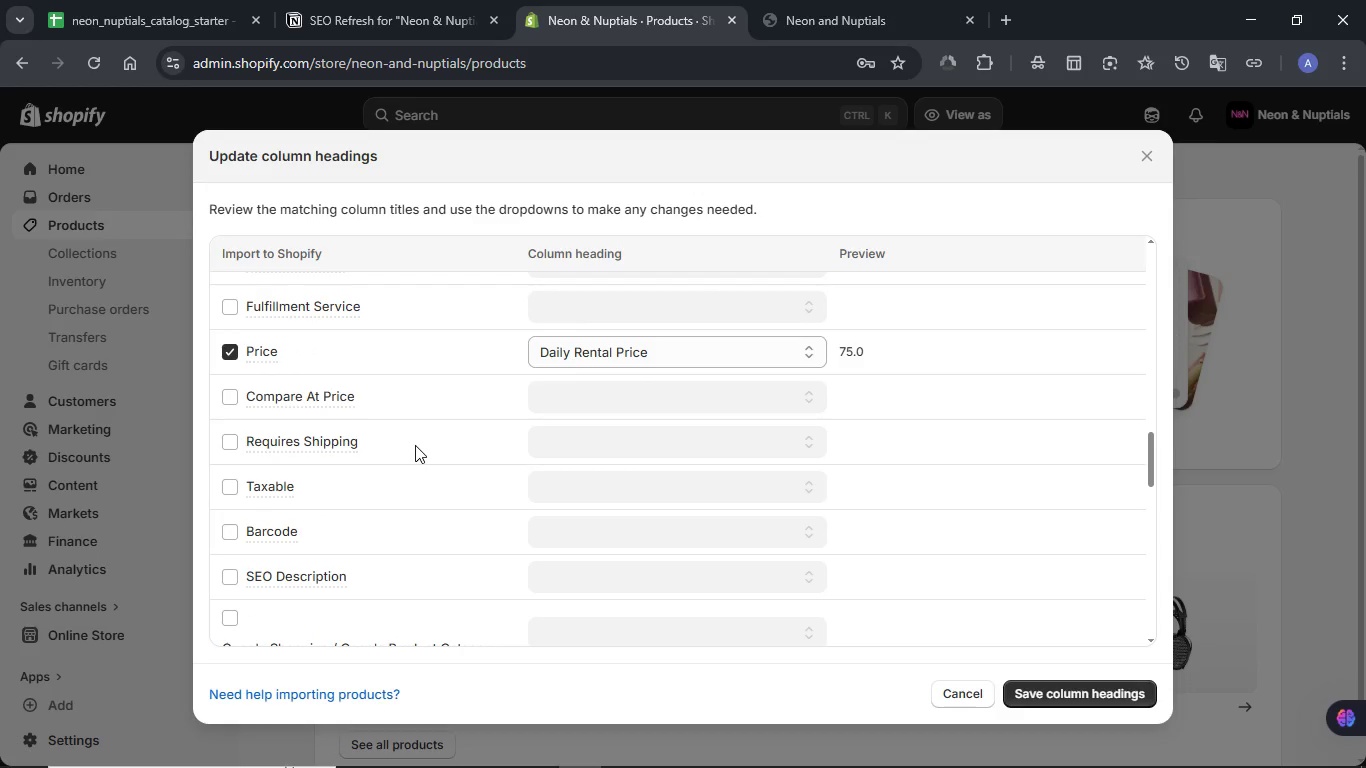 
left_click([661, 451])
 